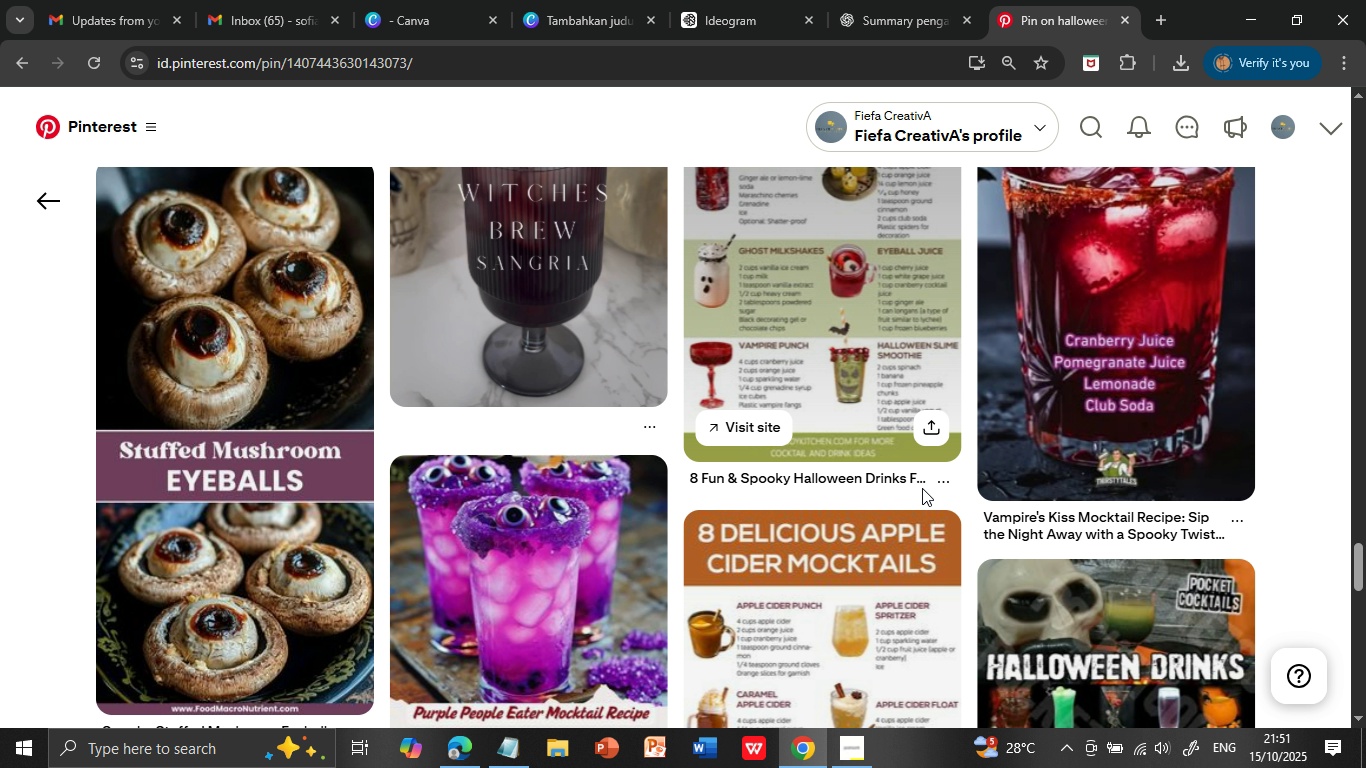 
scroll: coordinate [923, 488], scroll_direction: down, amount: 4.0
 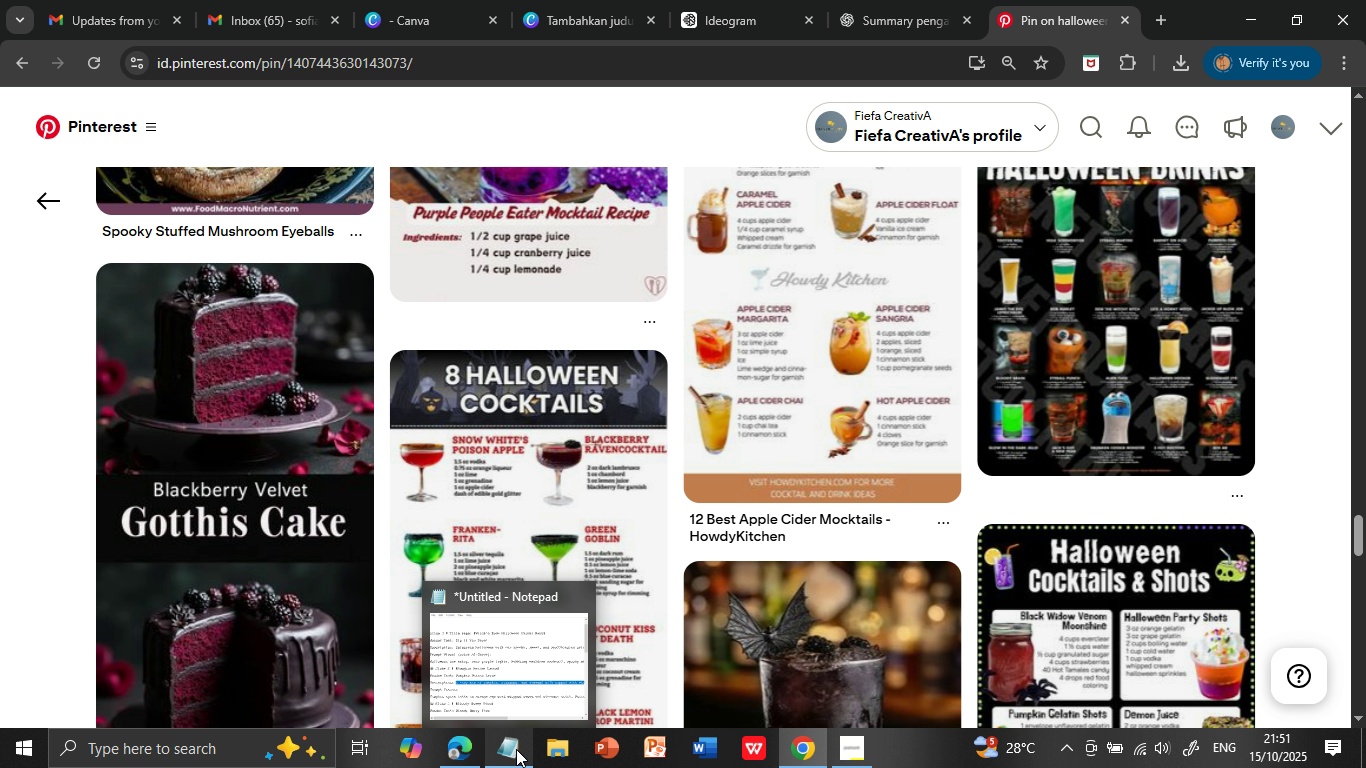 
left_click([517, 748])
 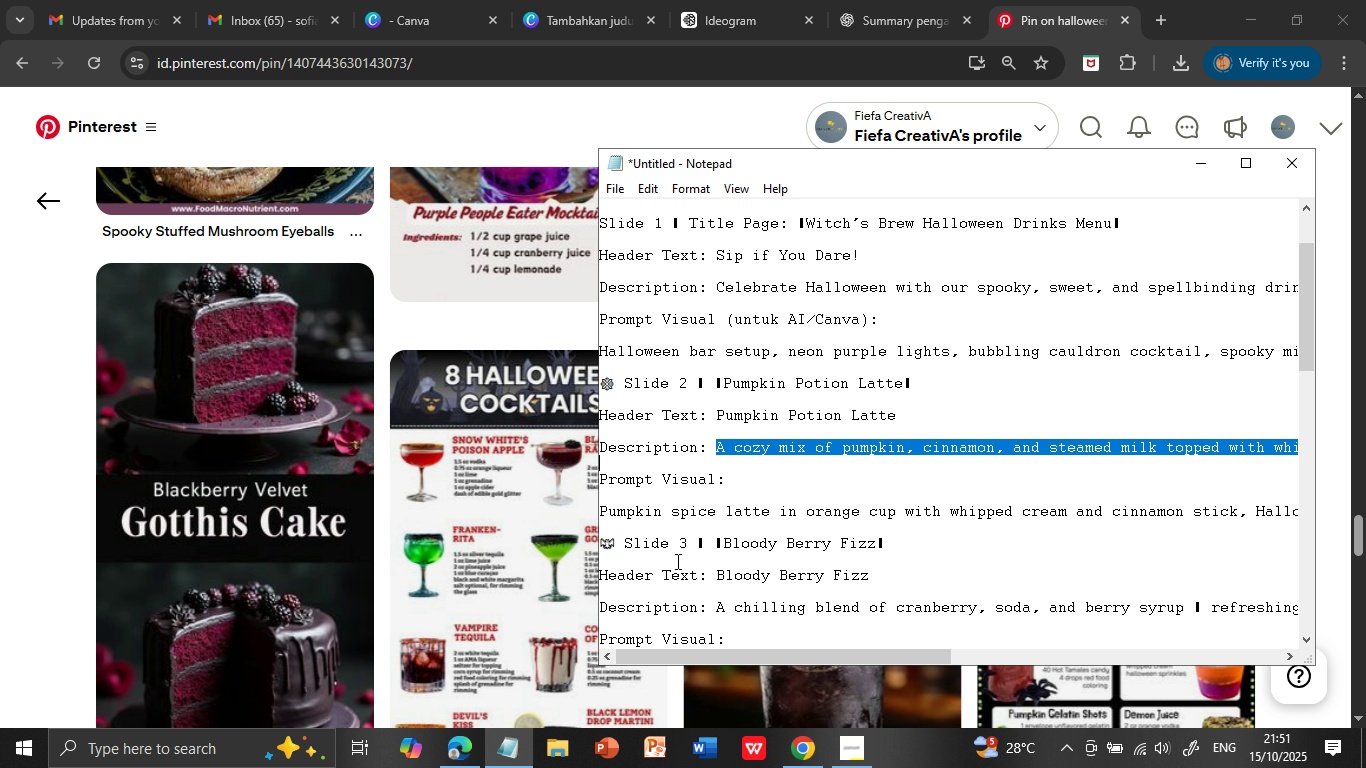 
scroll: coordinate [665, 527], scroll_direction: down, amount: 3.0
 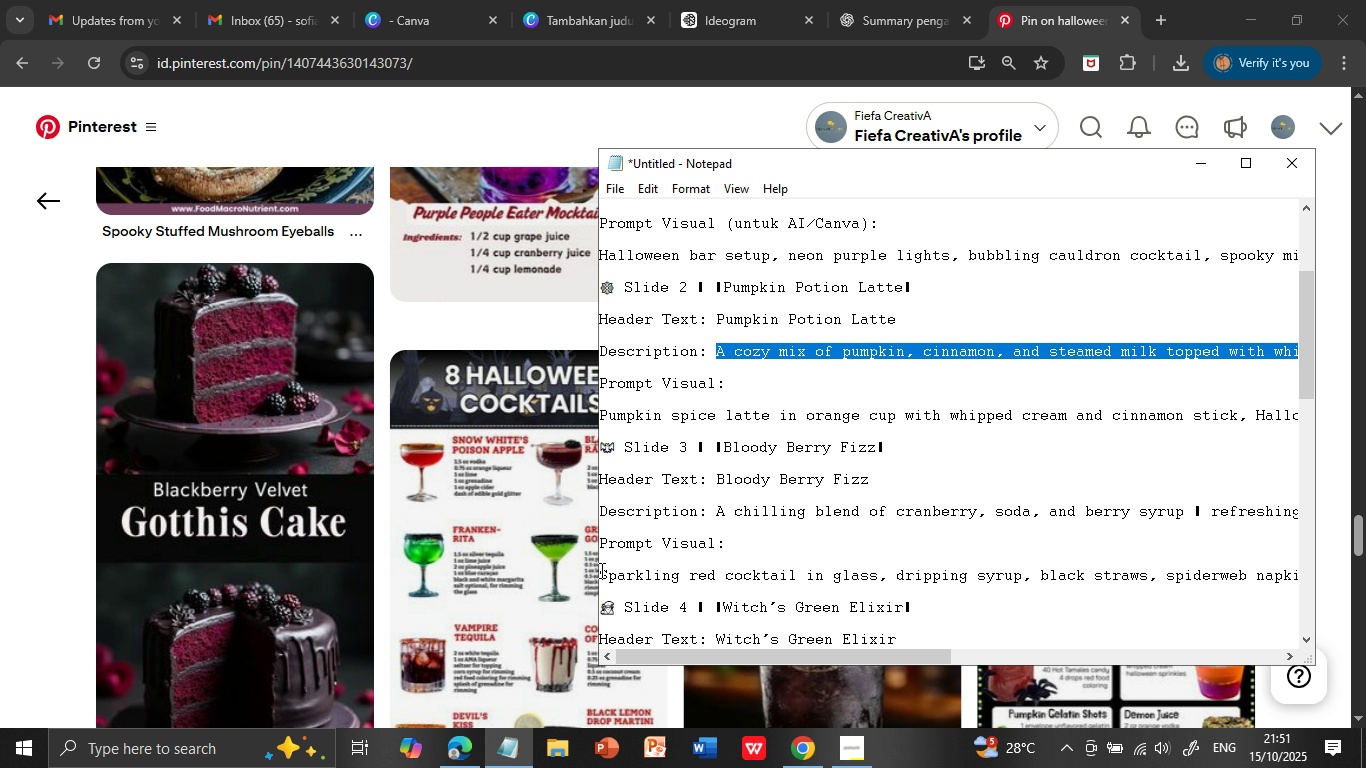 
left_click([600, 570])
 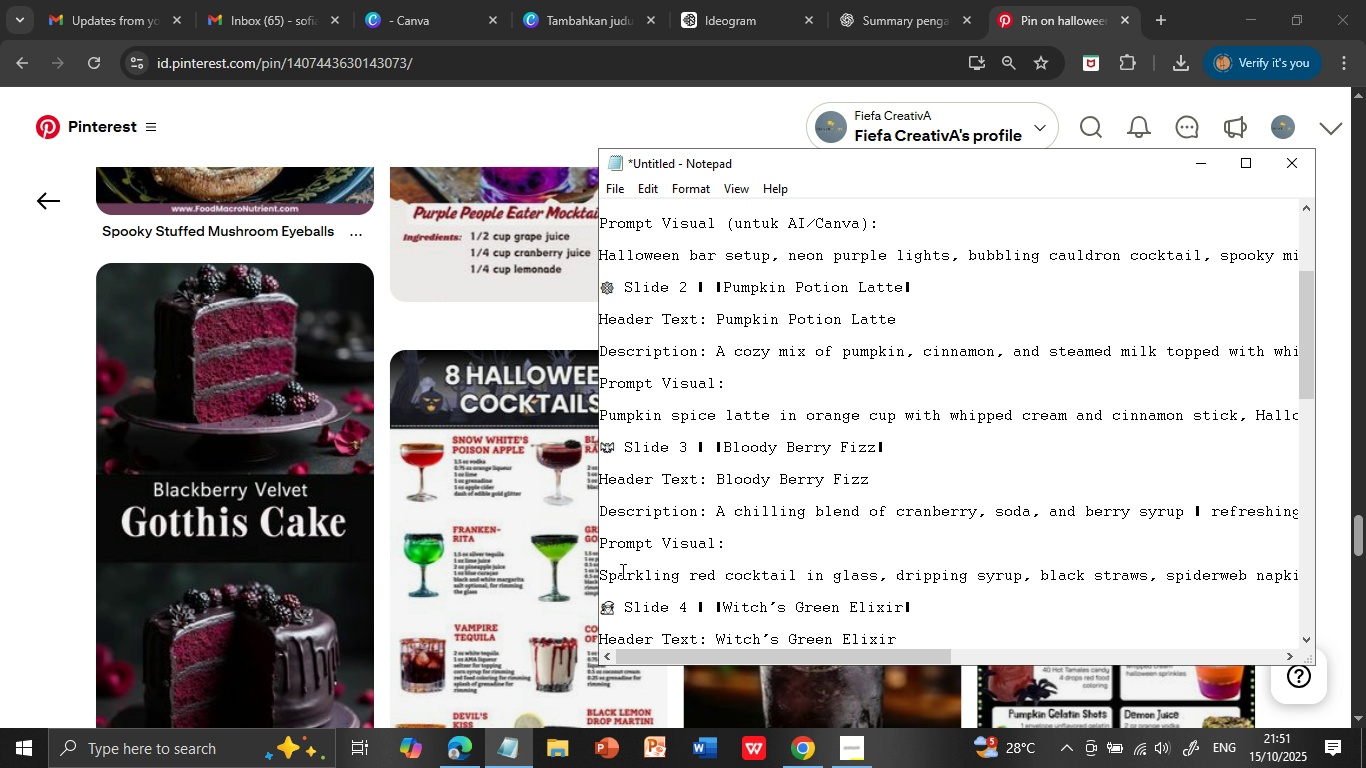 
key(Shift+ArrowDown)
 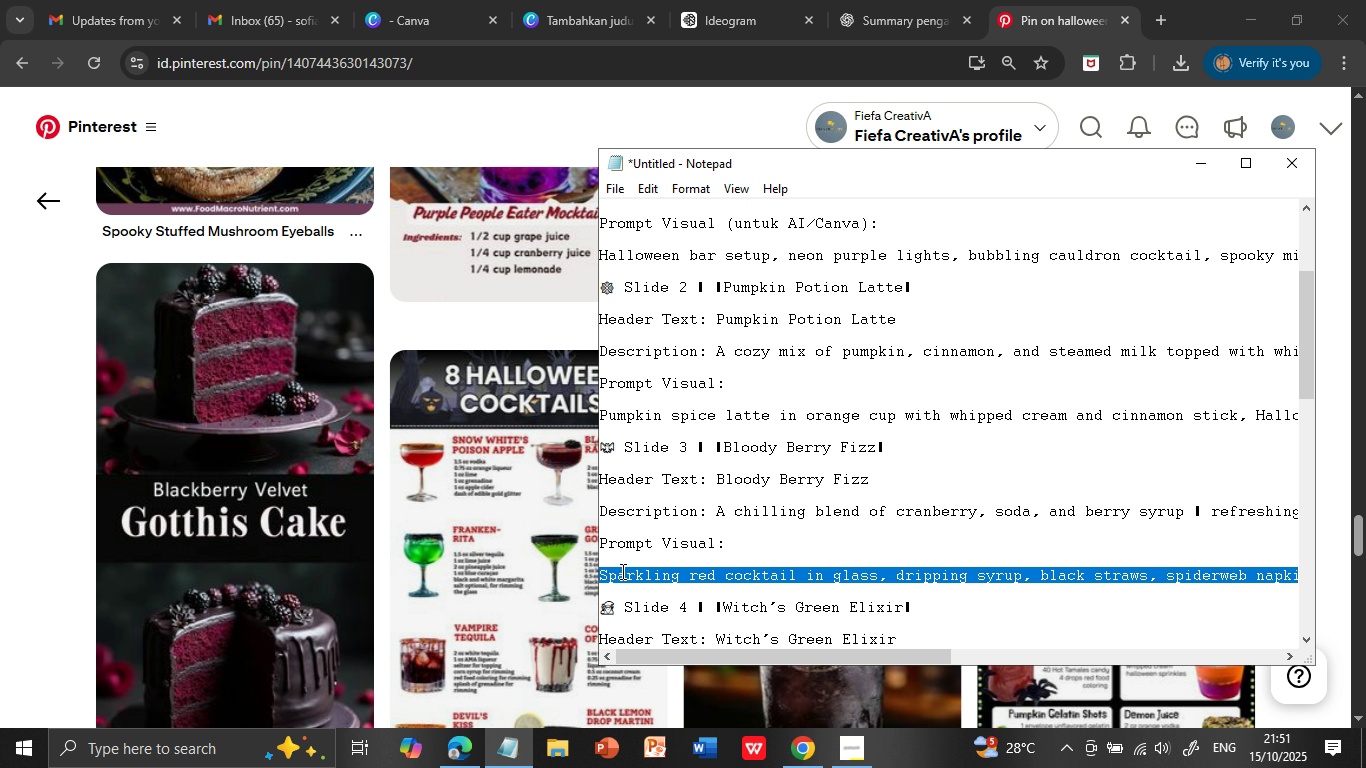 
key(Control+C)
 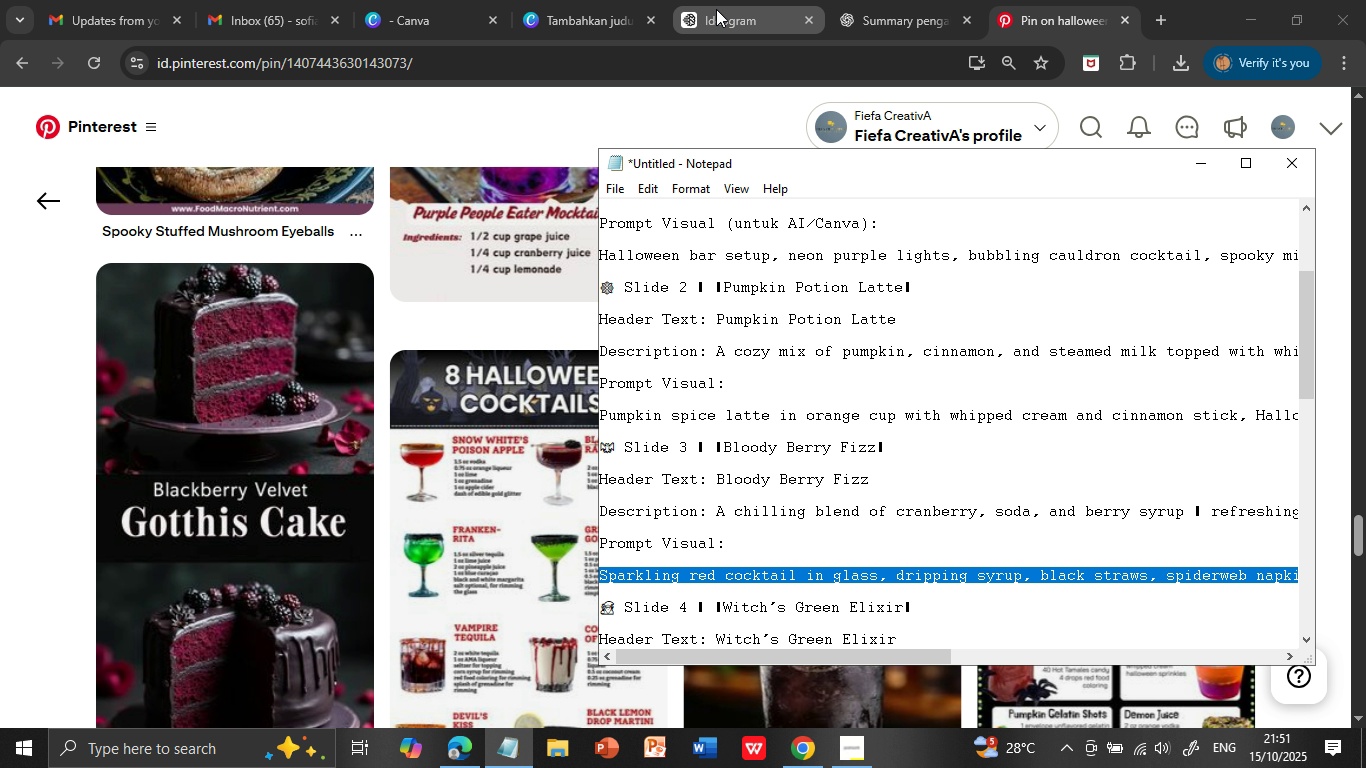 
left_click([716, 9])
 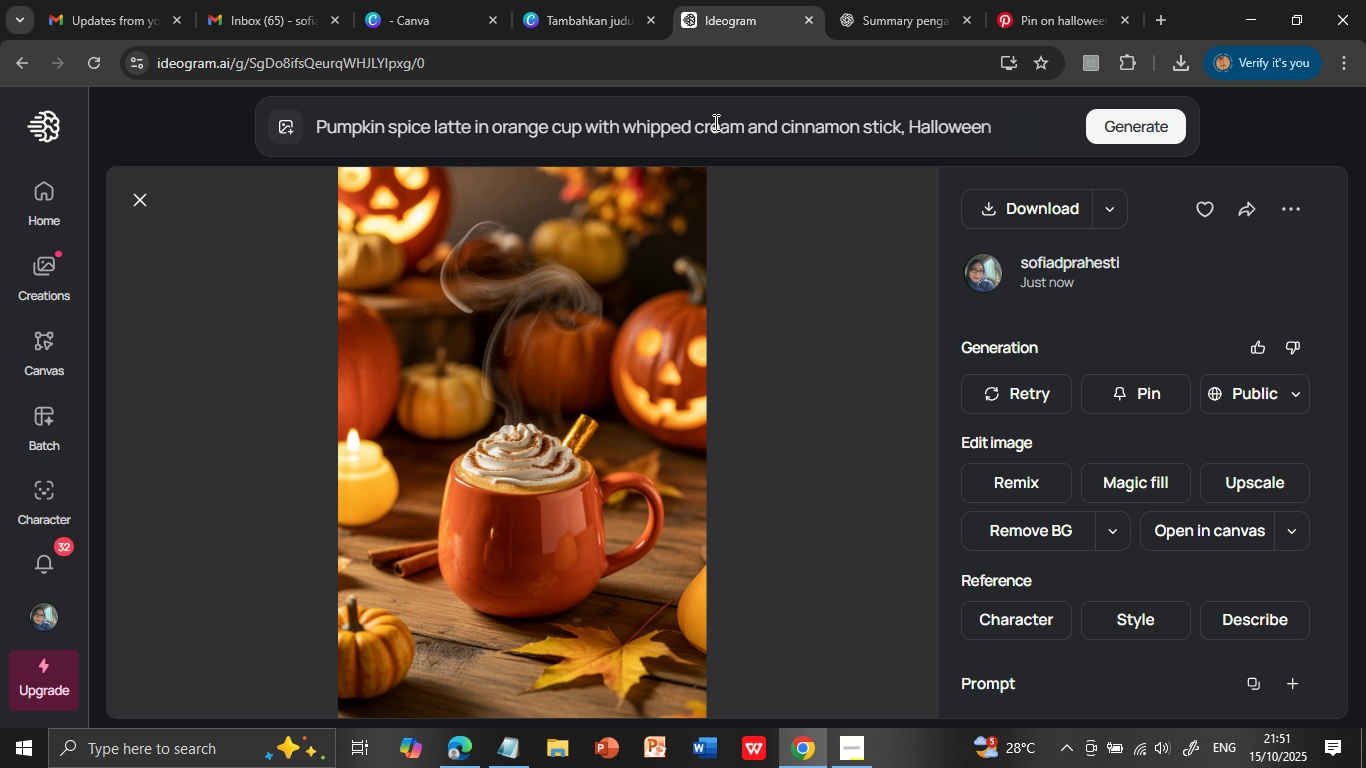 
left_click([714, 122])
 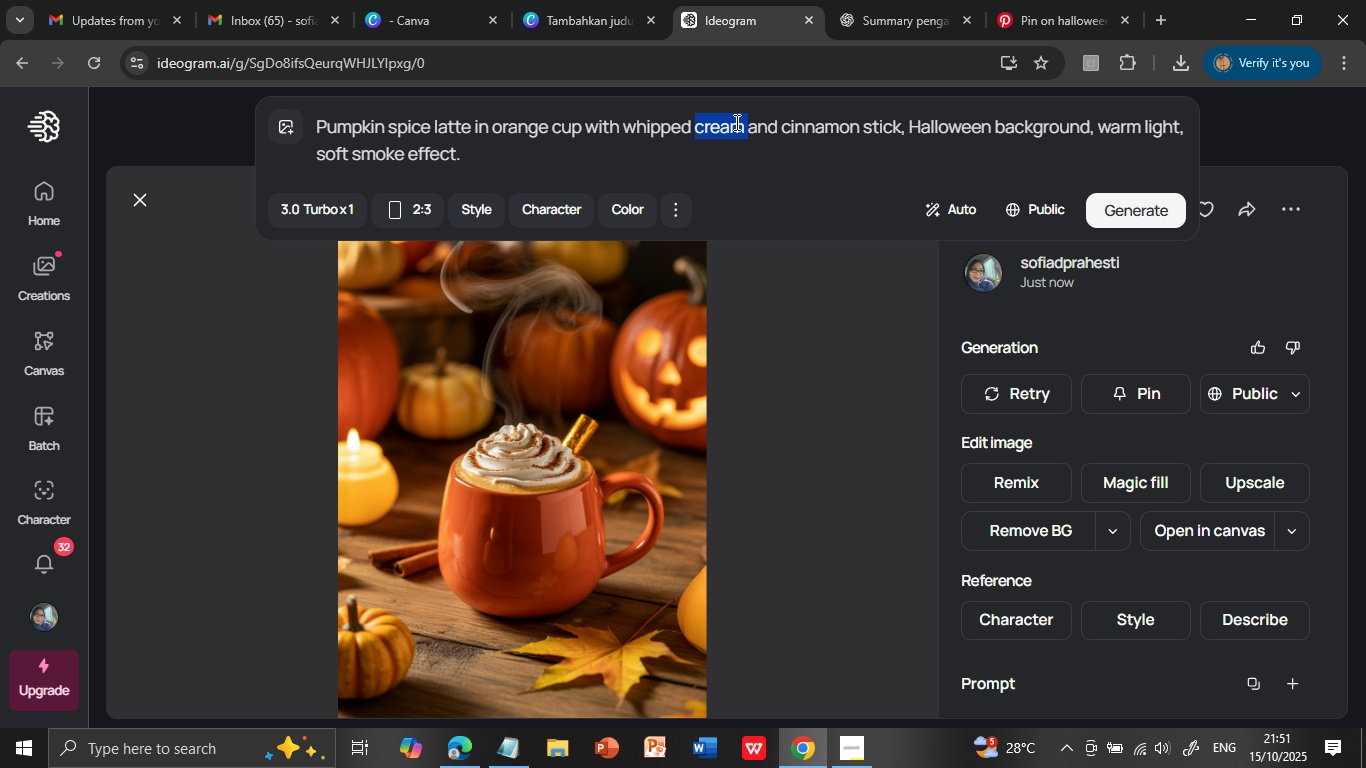 
double_click([735, 122])
 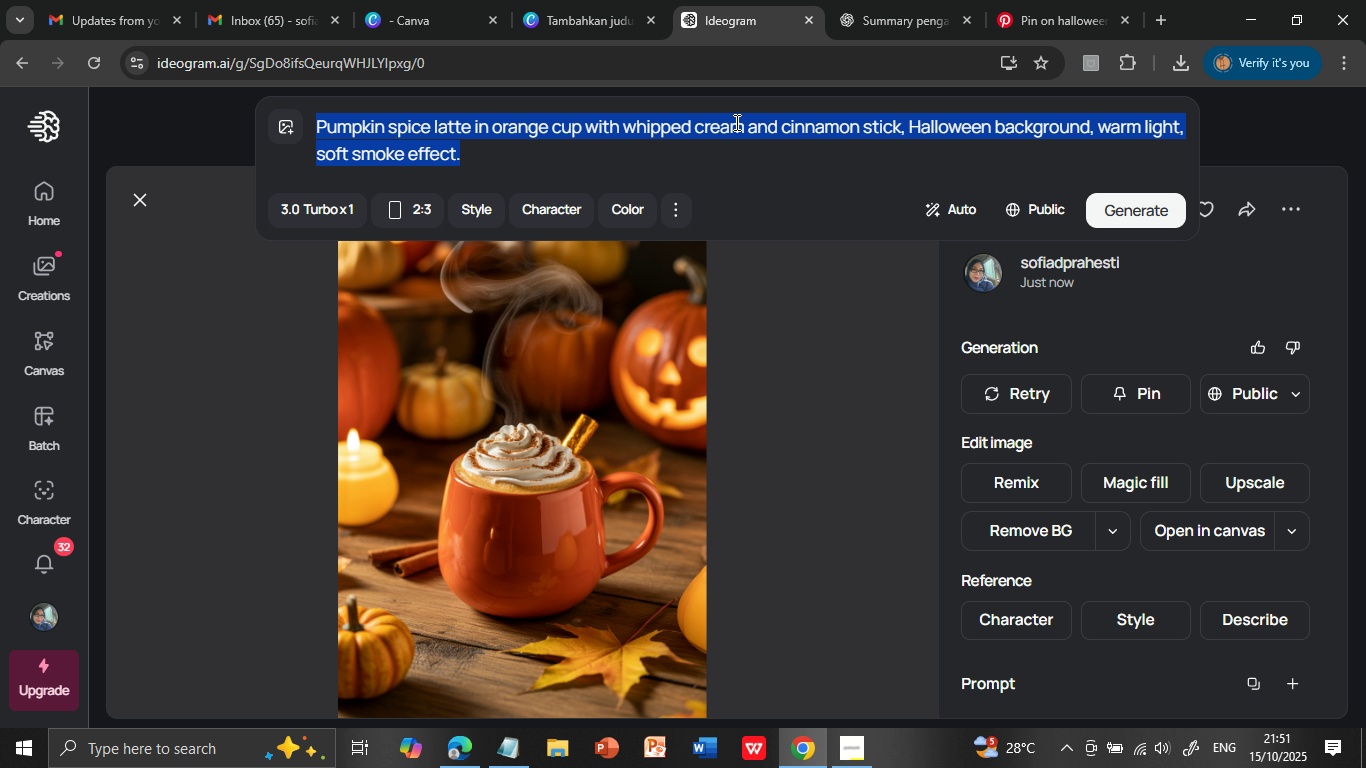 
triple_click([735, 122])
 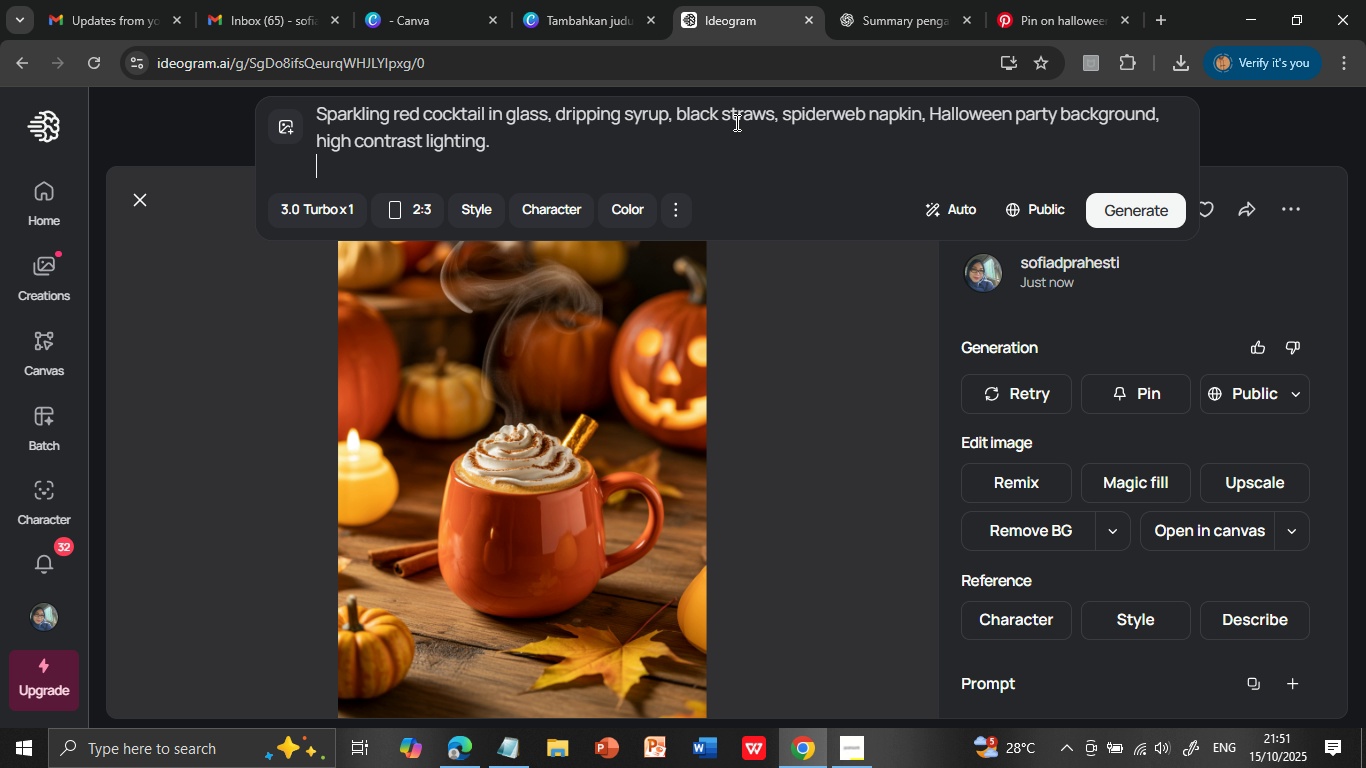 
key(Control+V)
 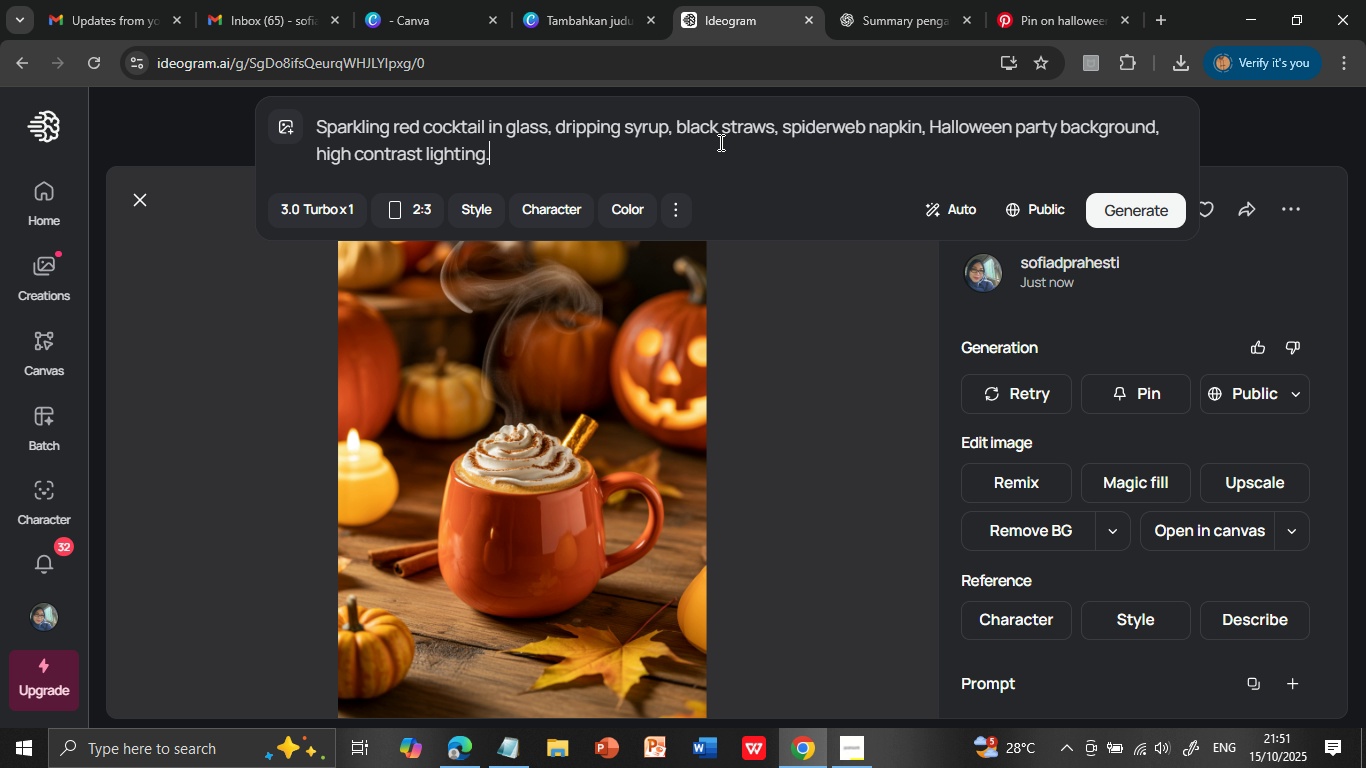 
key(Backspace)
 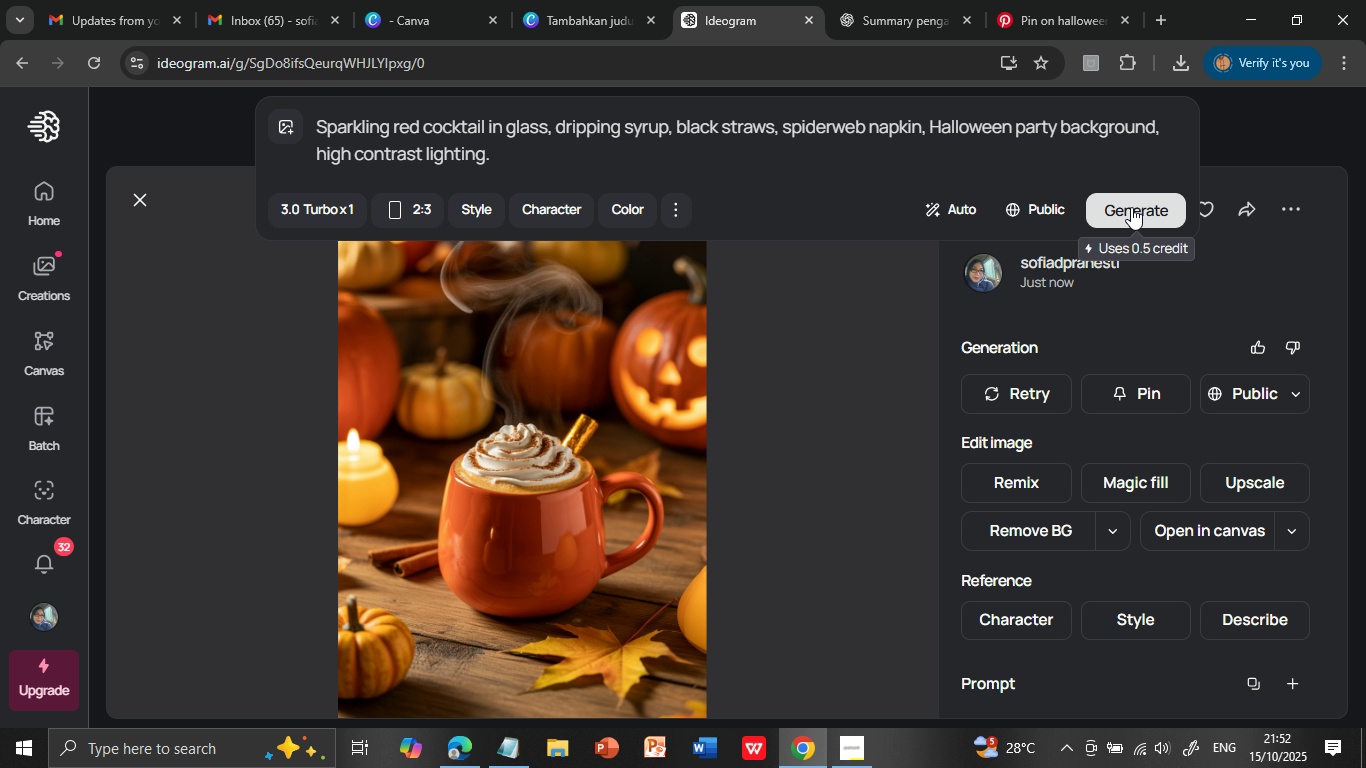 
left_click([1123, 208])
 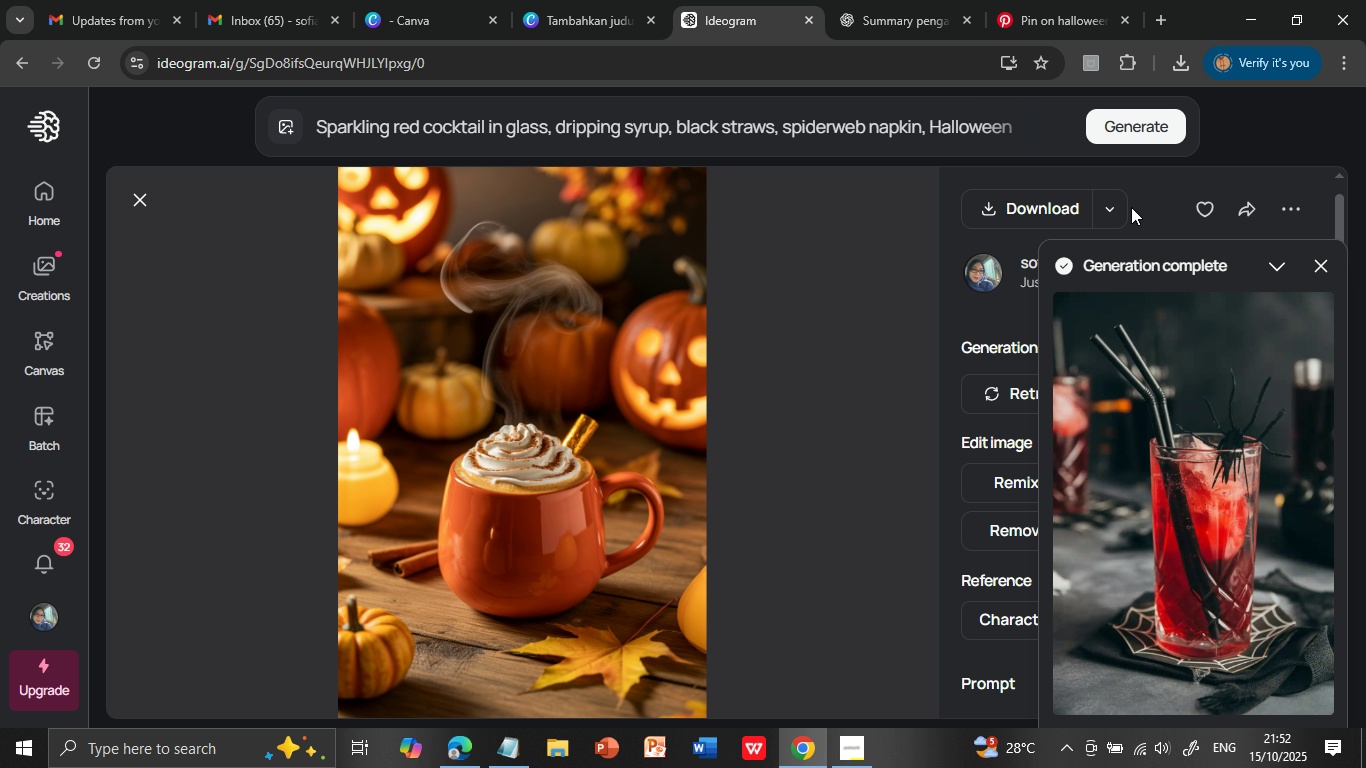 
wait(40.7)
 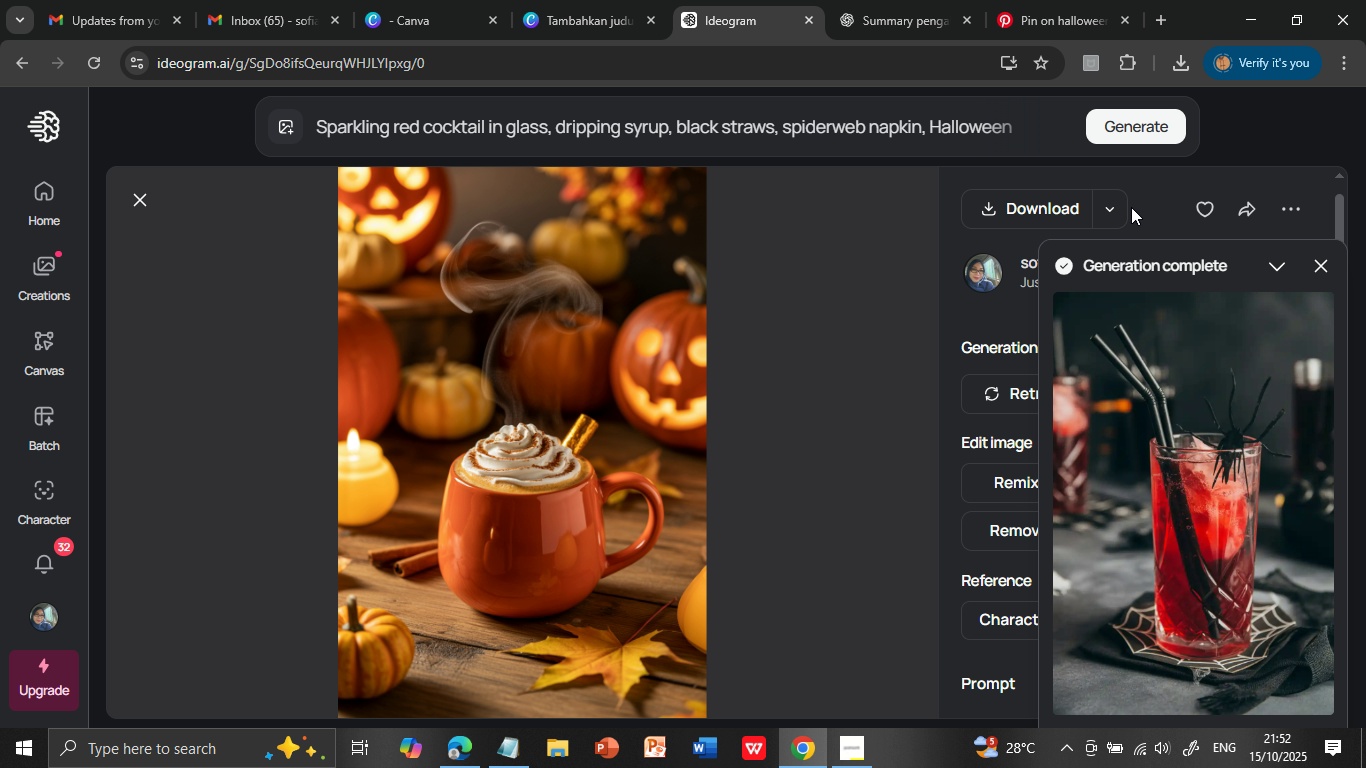 
left_click([1178, 463])
 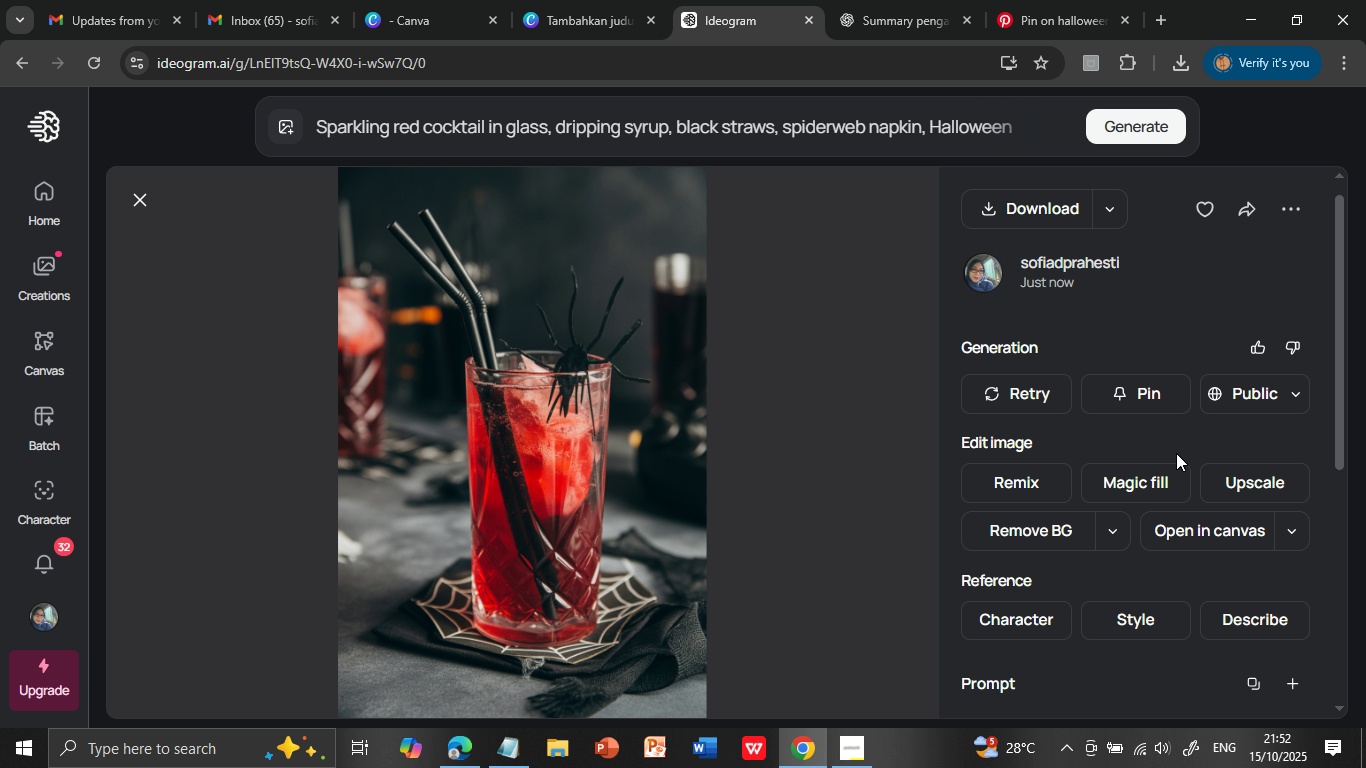 
wait(15.79)
 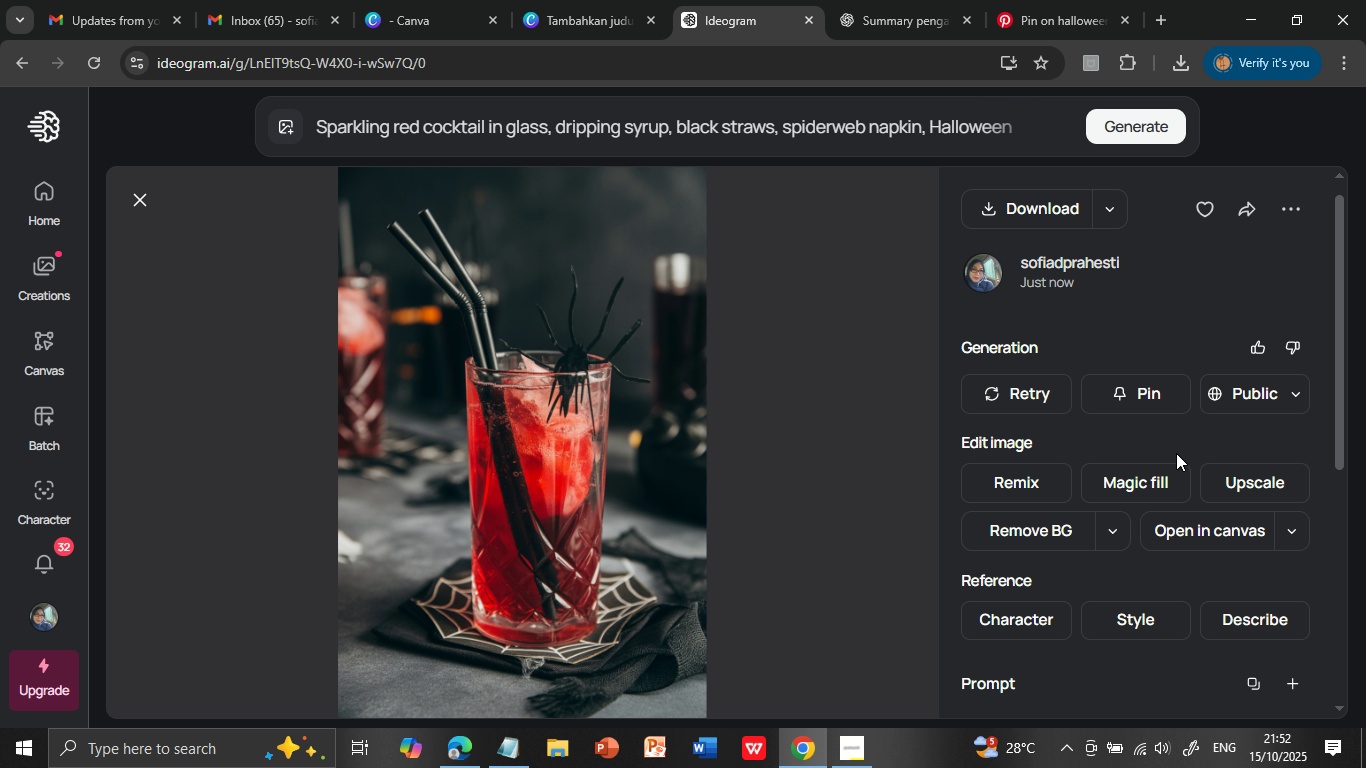 
left_click([984, 117])
 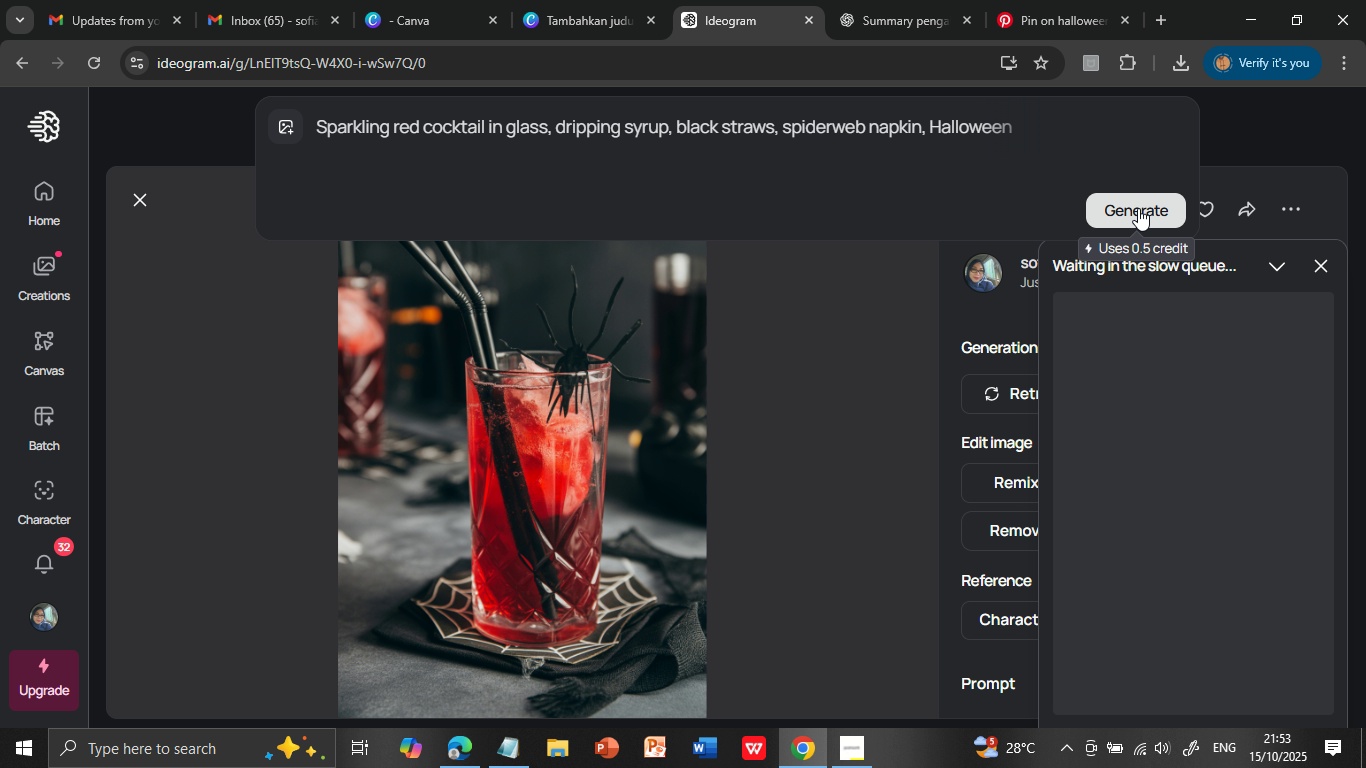 
left_click([1138, 208])
 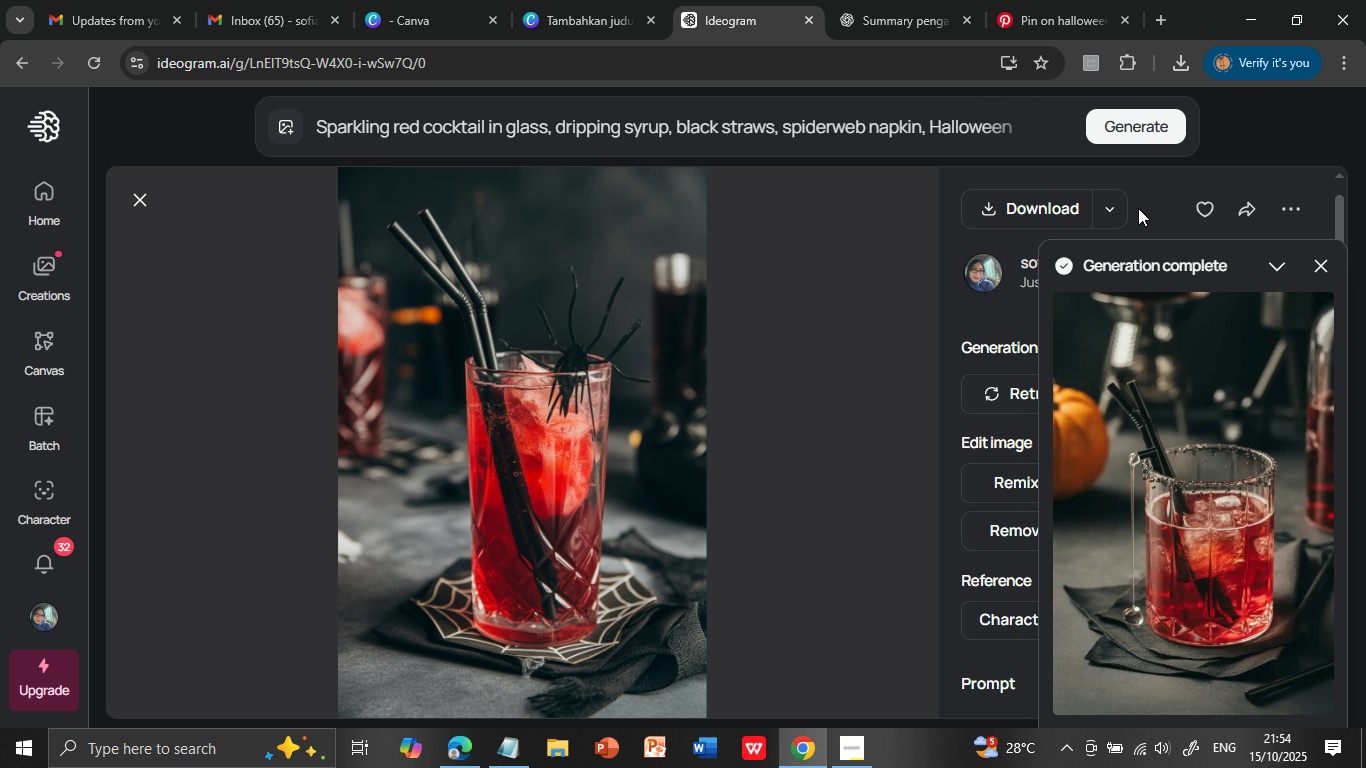 
wait(70.01)
 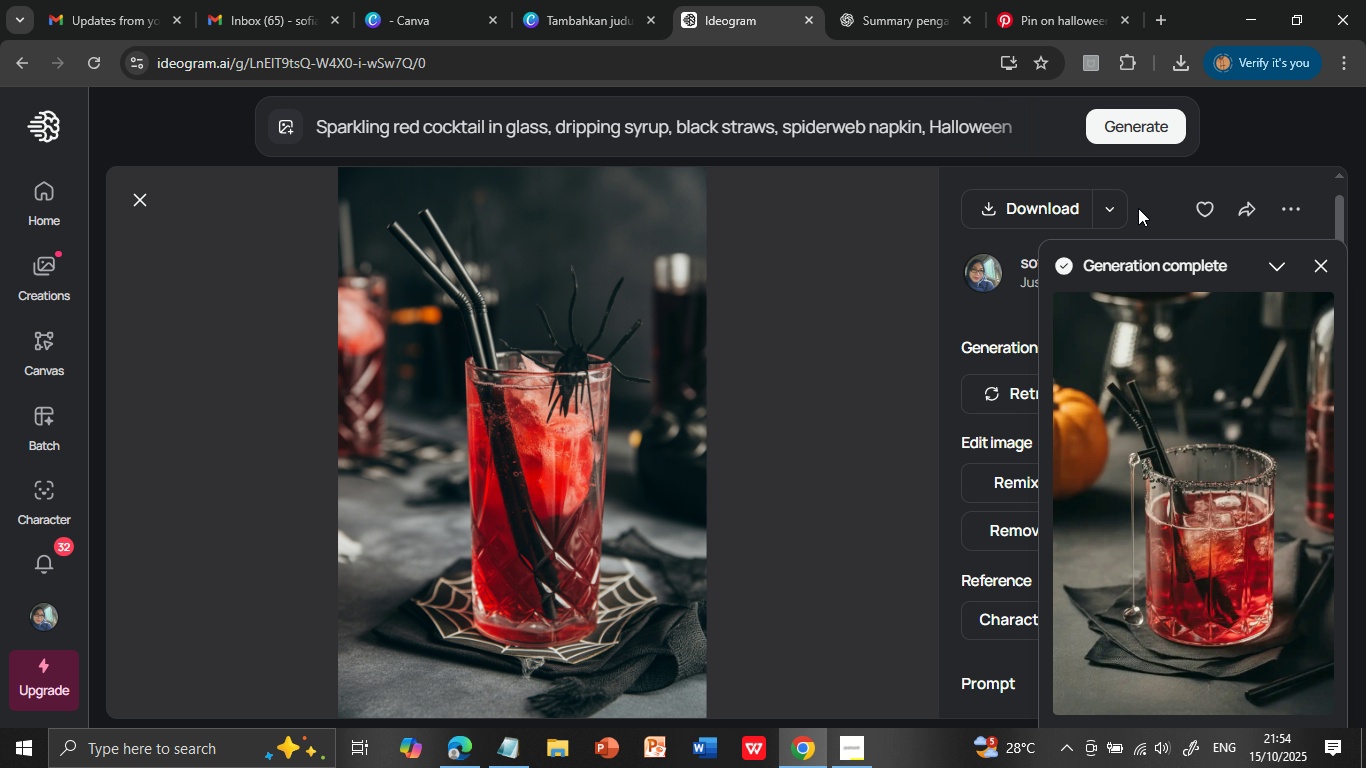 
left_click([1181, 405])
 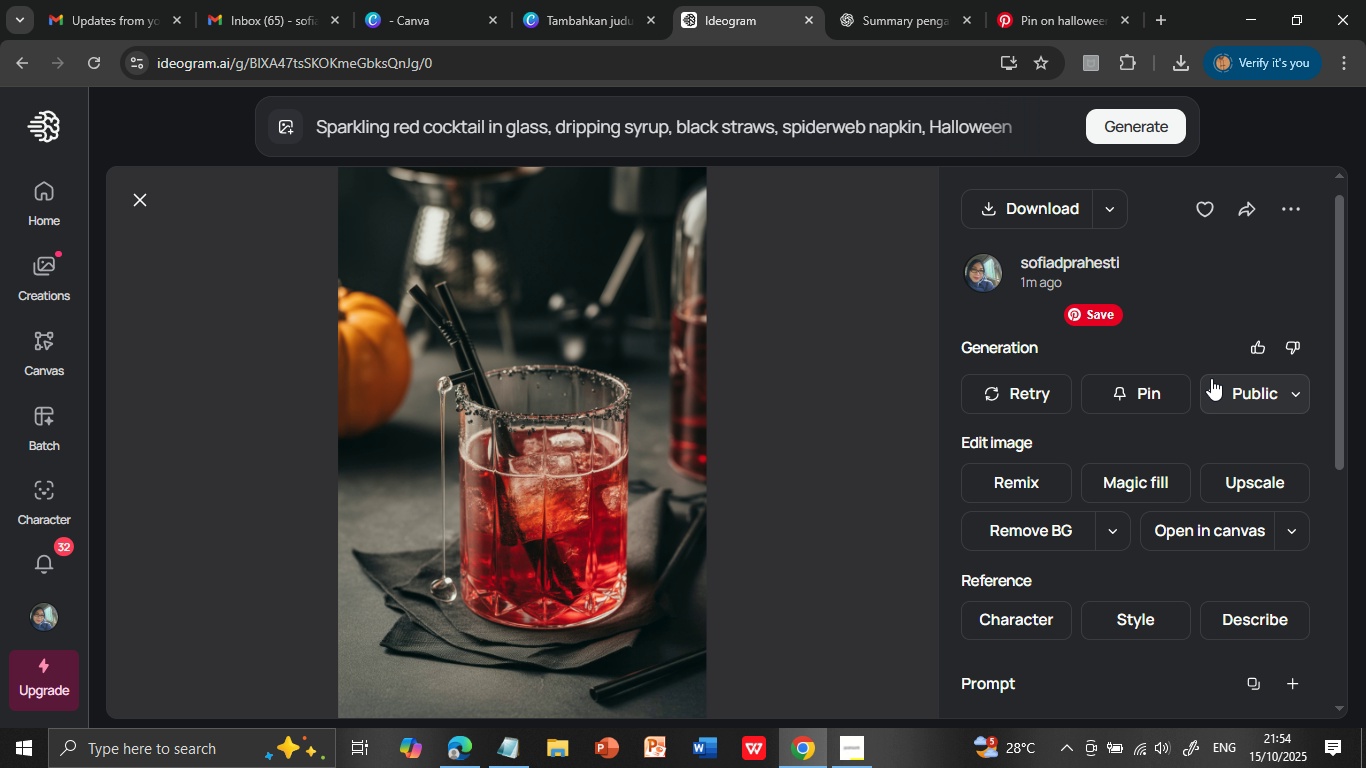 
wait(8.27)
 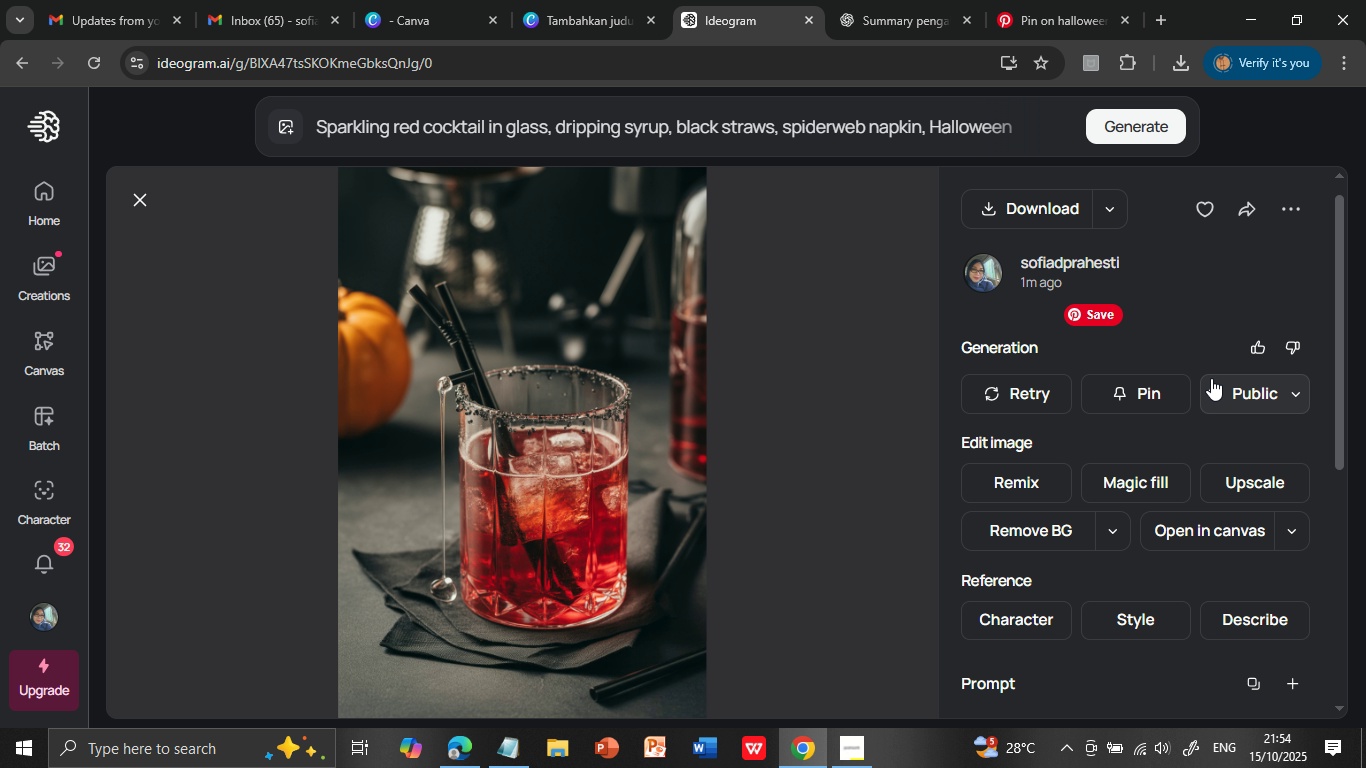 
left_click([809, 126])
 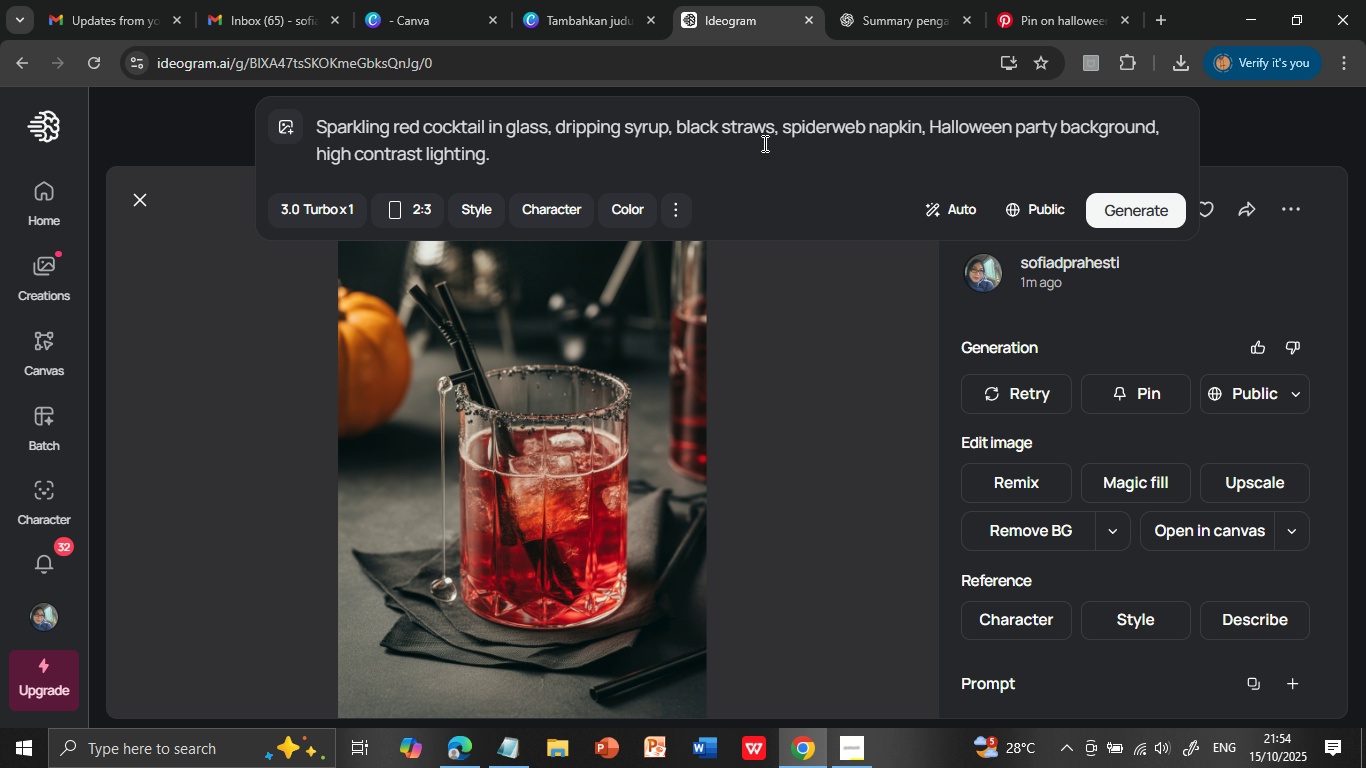 
wait(8.15)
 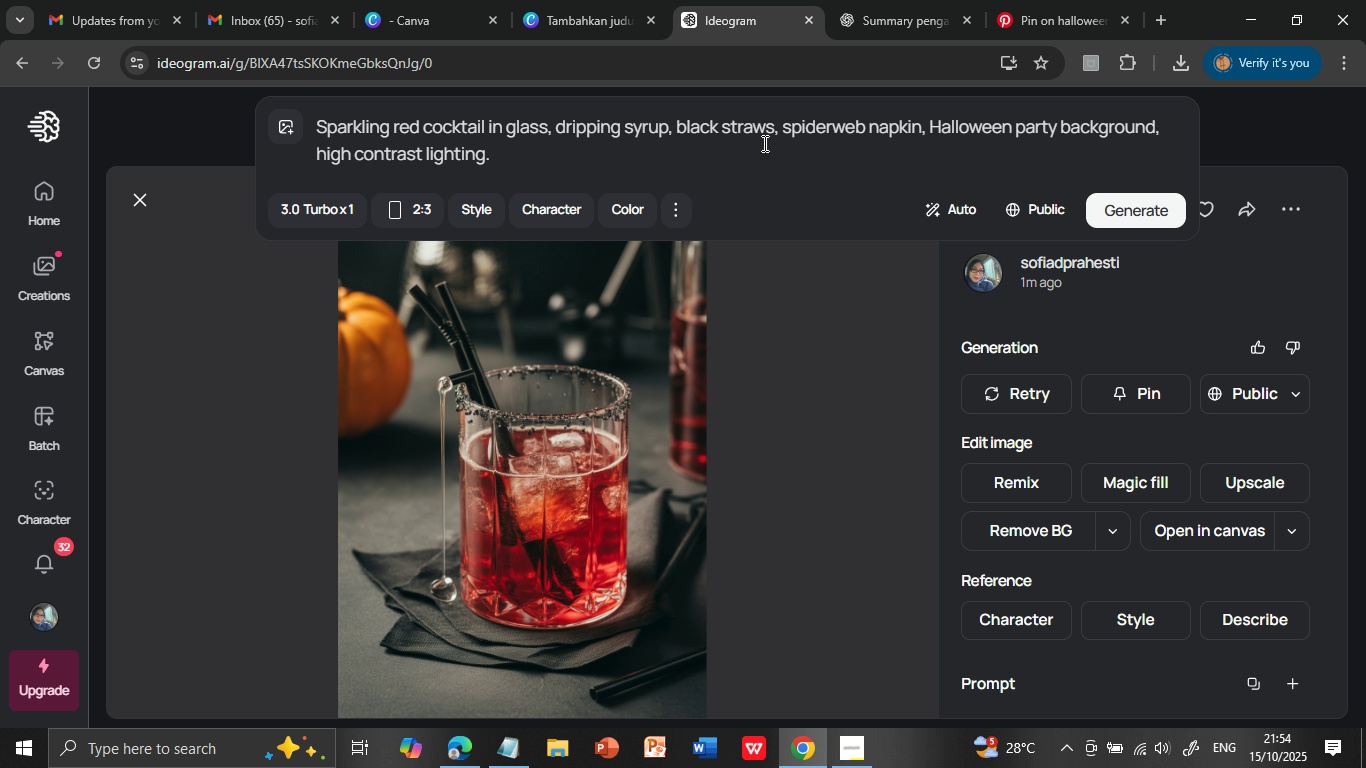 
left_click([1109, 216])
 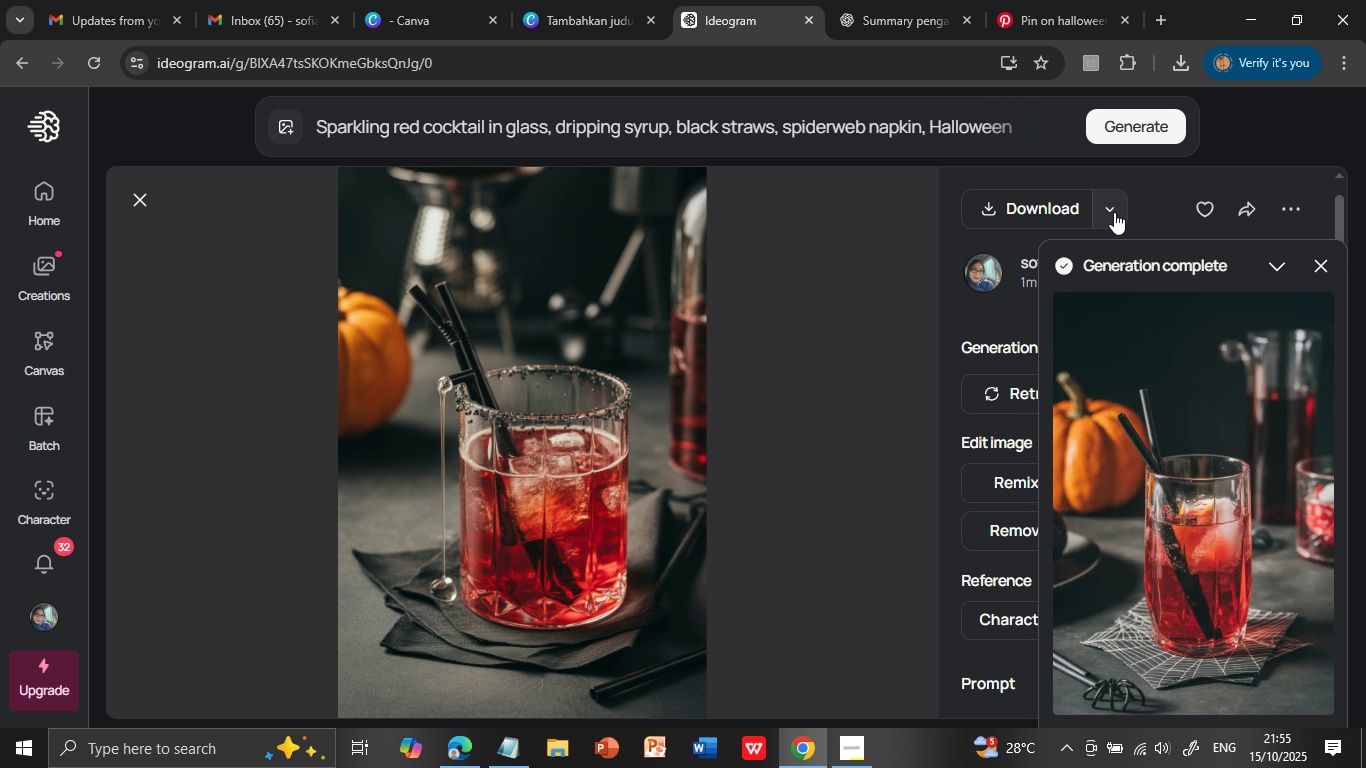 
wait(37.76)
 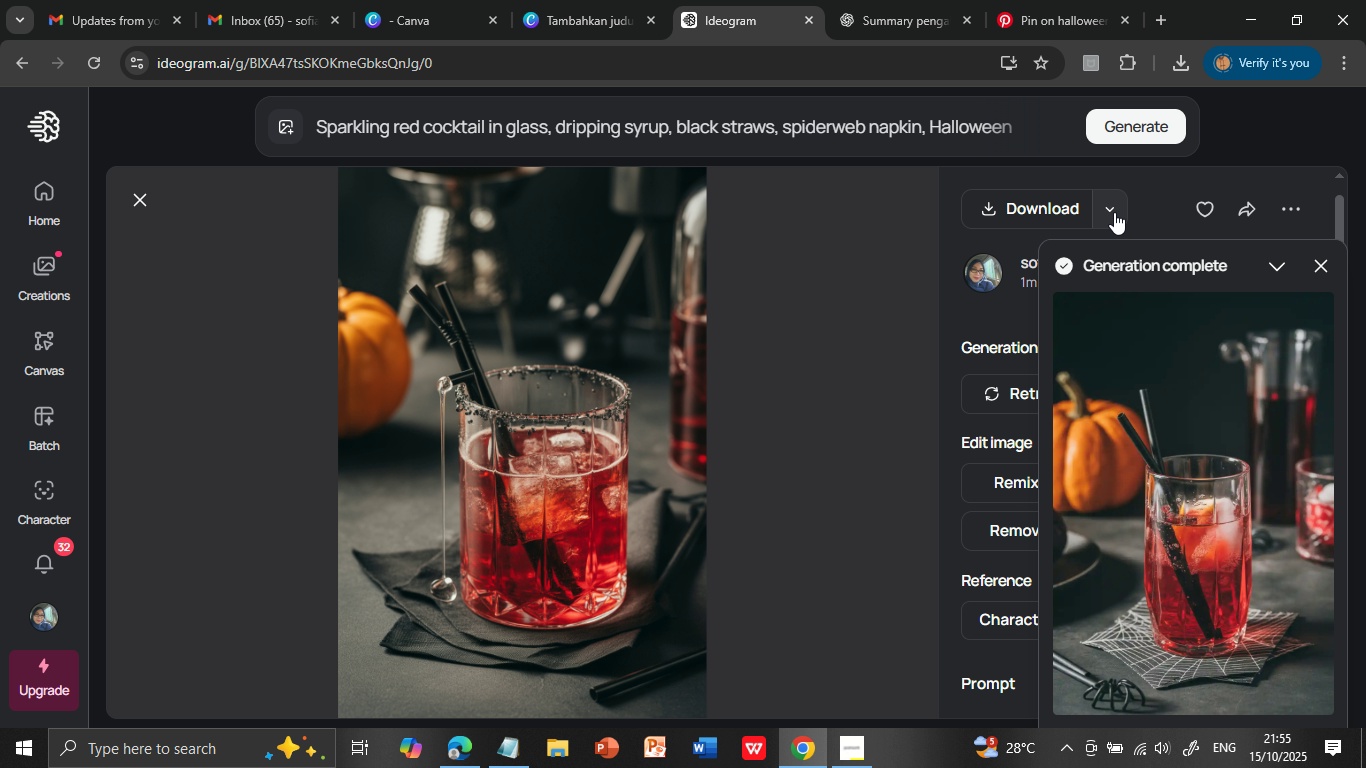 
left_click([1204, 468])
 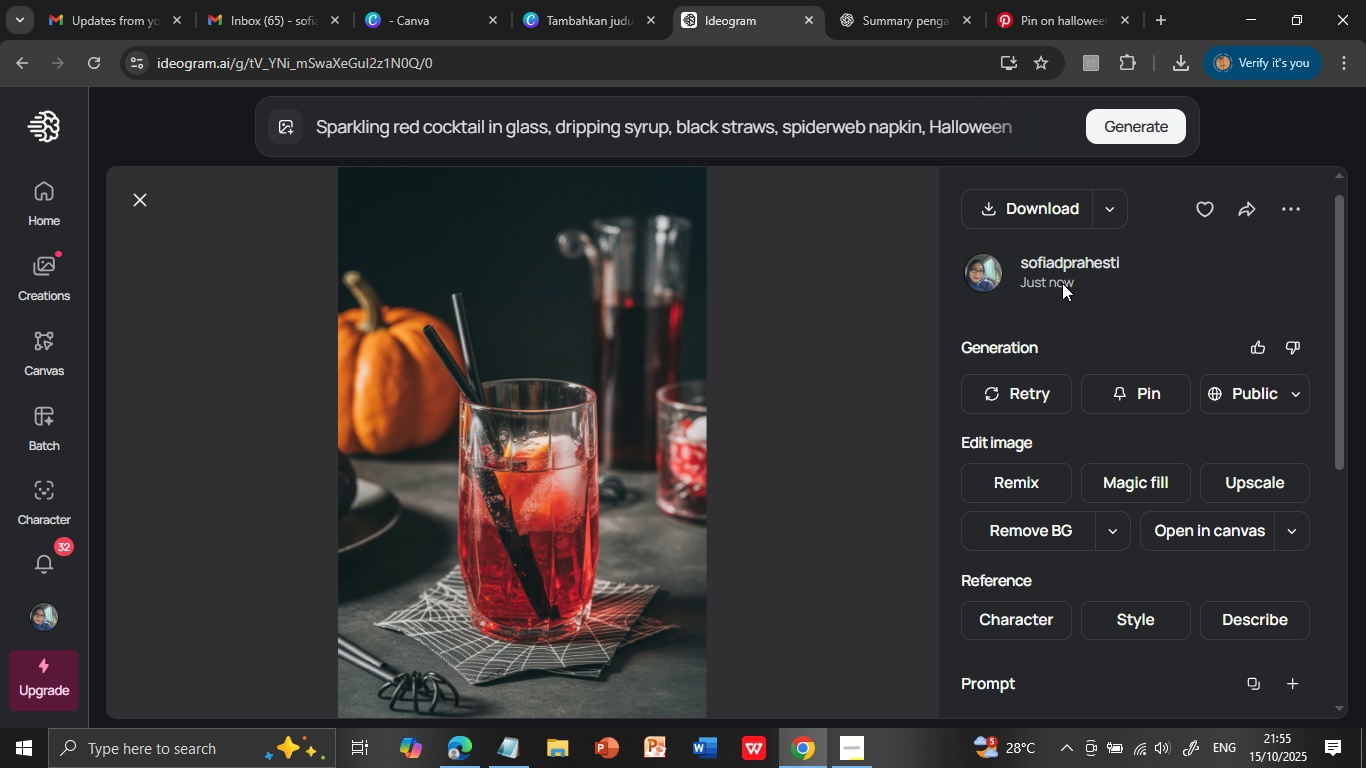 
wait(7.37)
 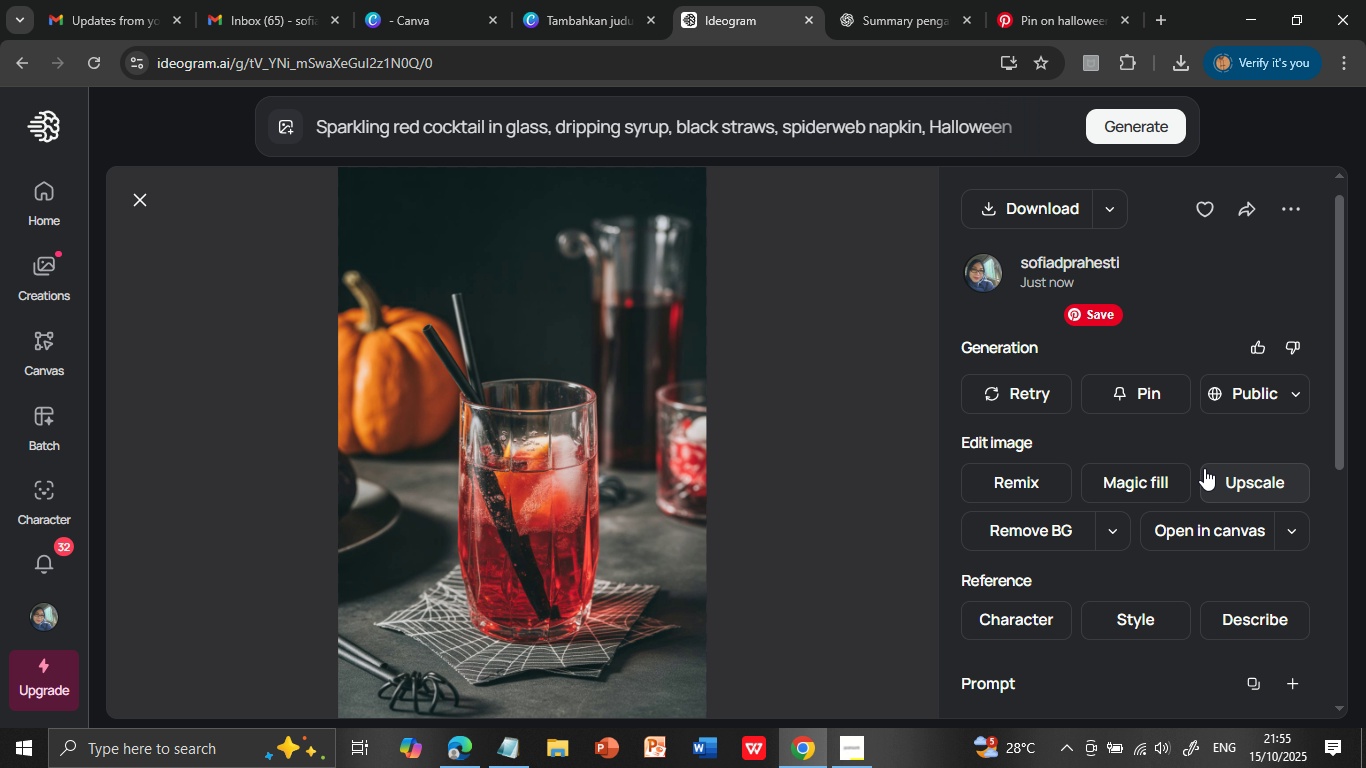 
left_click([1024, 220])
 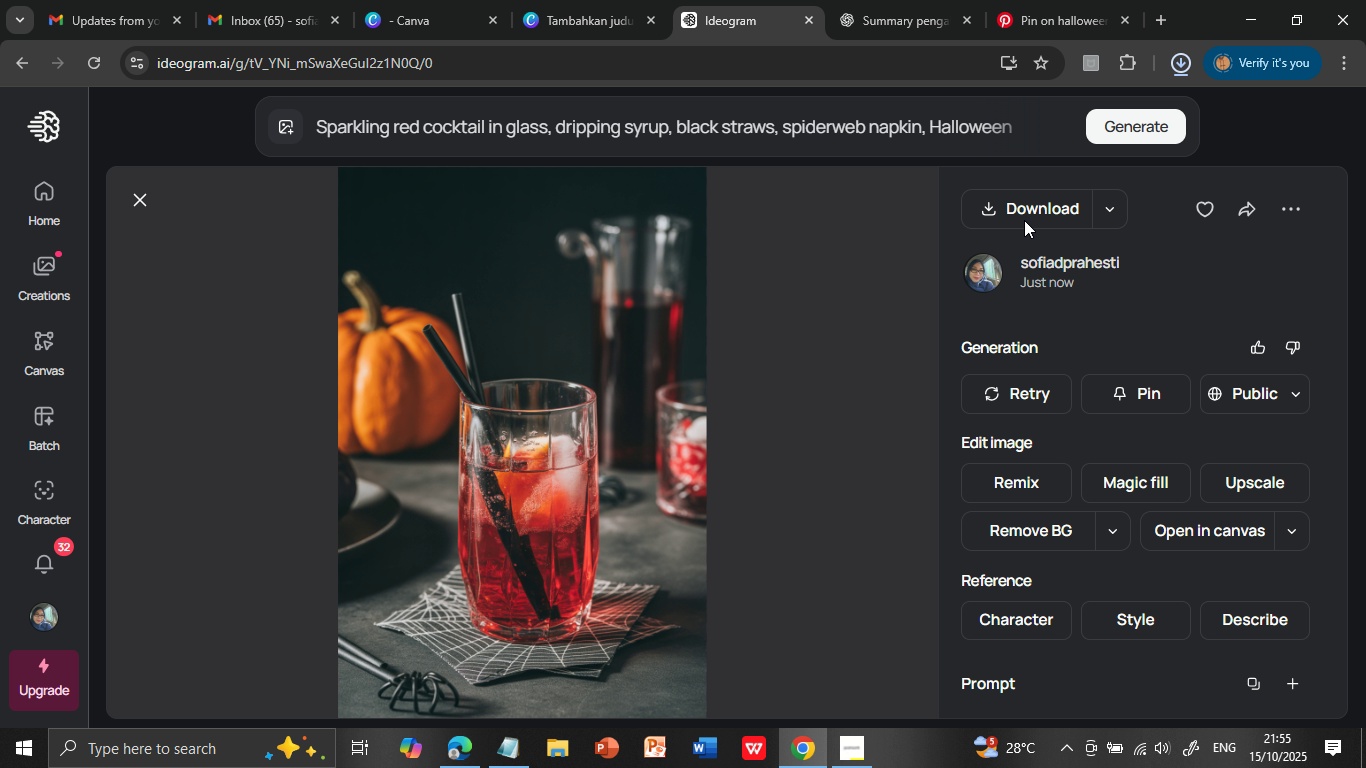 
wait(11.14)
 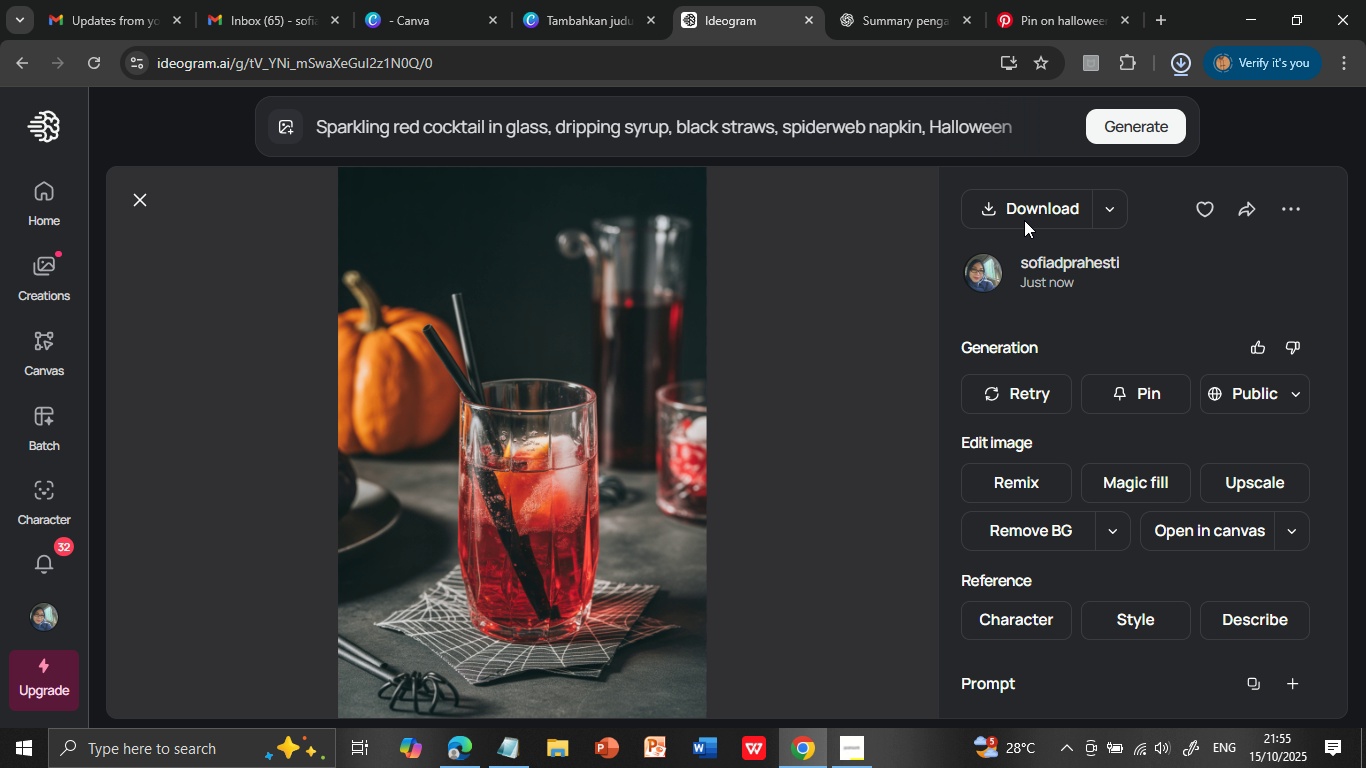 
left_click([576, 10])
 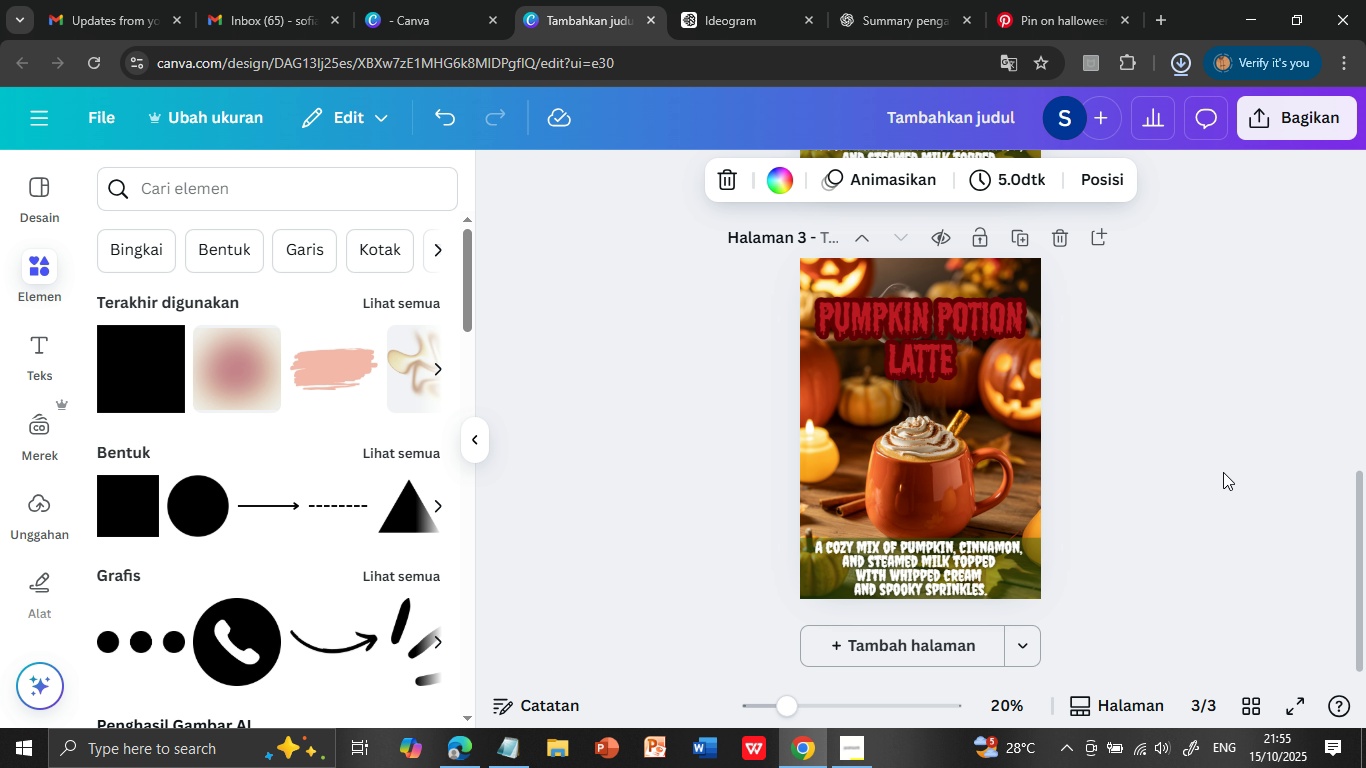 
scroll: coordinate [1223, 472], scroll_direction: none, amount: 0.0
 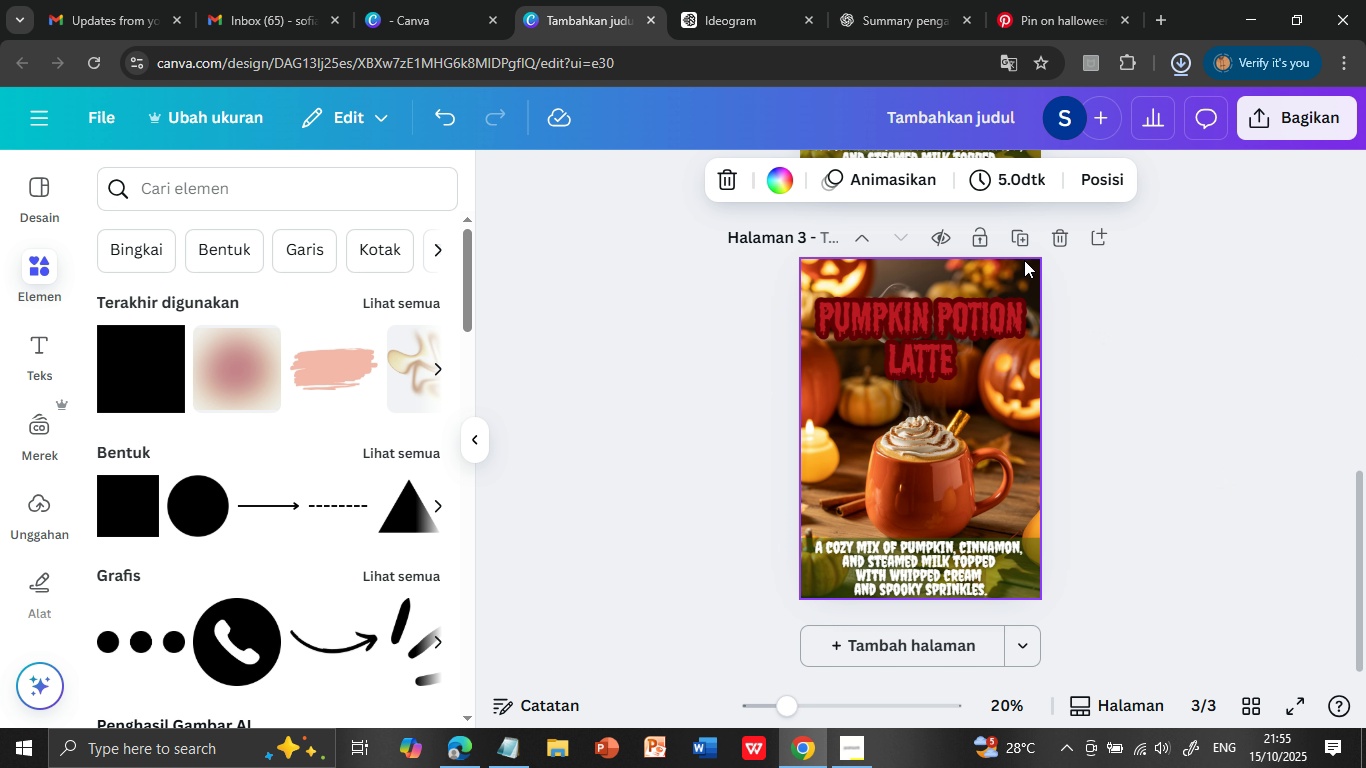 
left_click([1024, 260])
 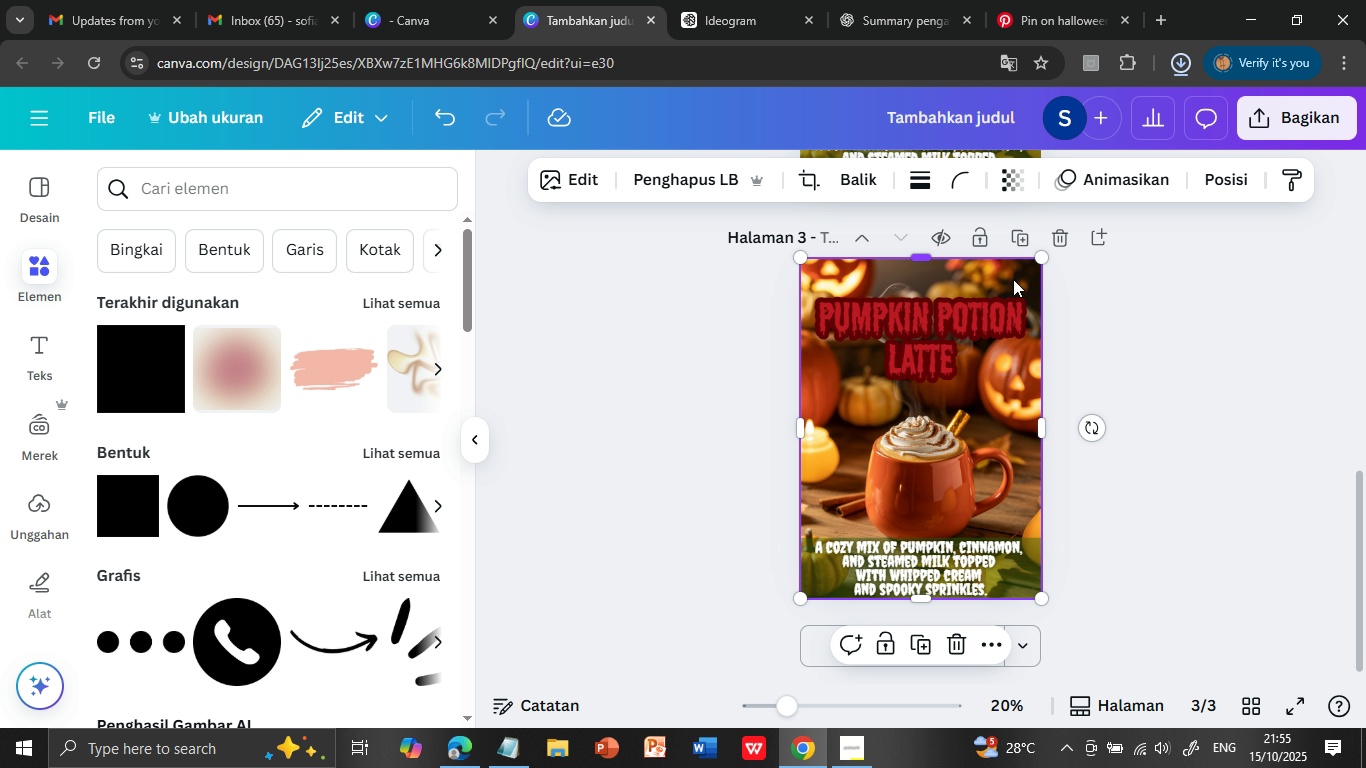 
key(Delete)
 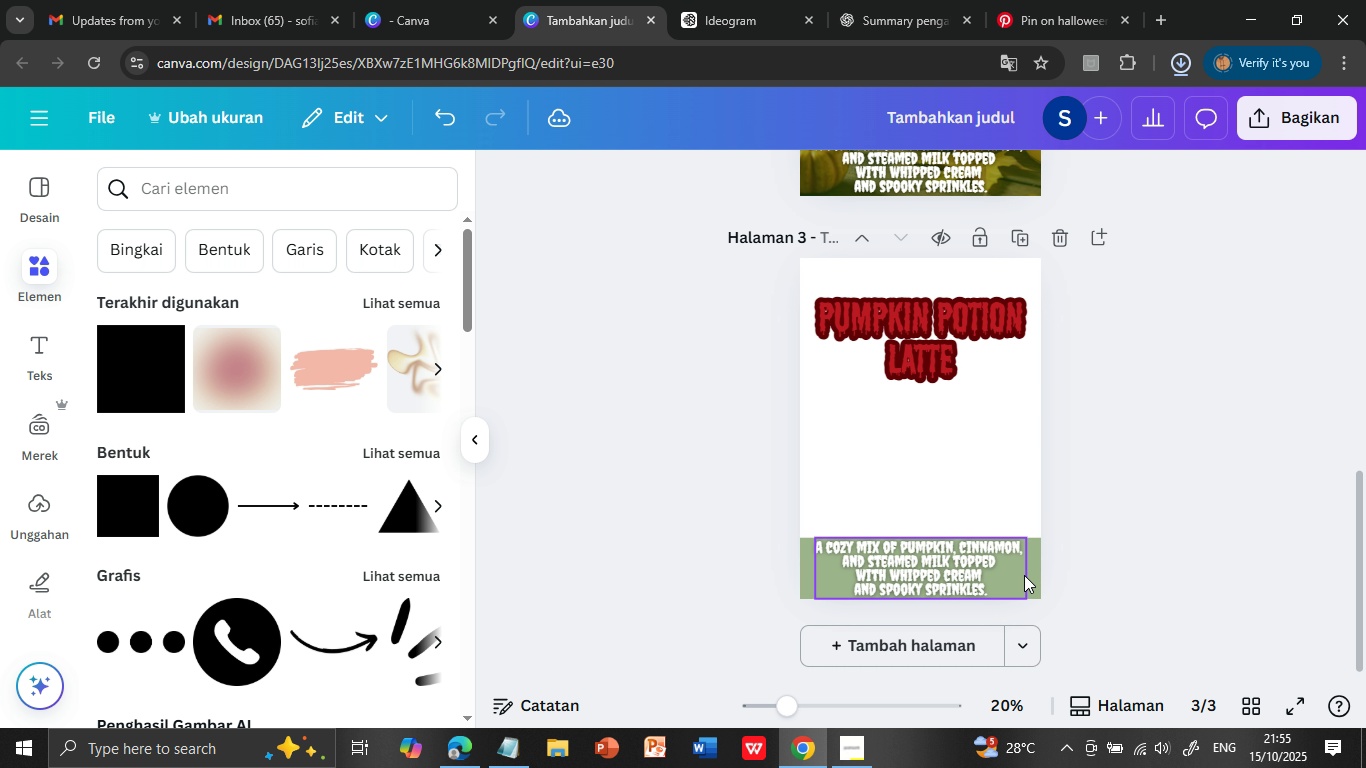 
left_click([1024, 575])
 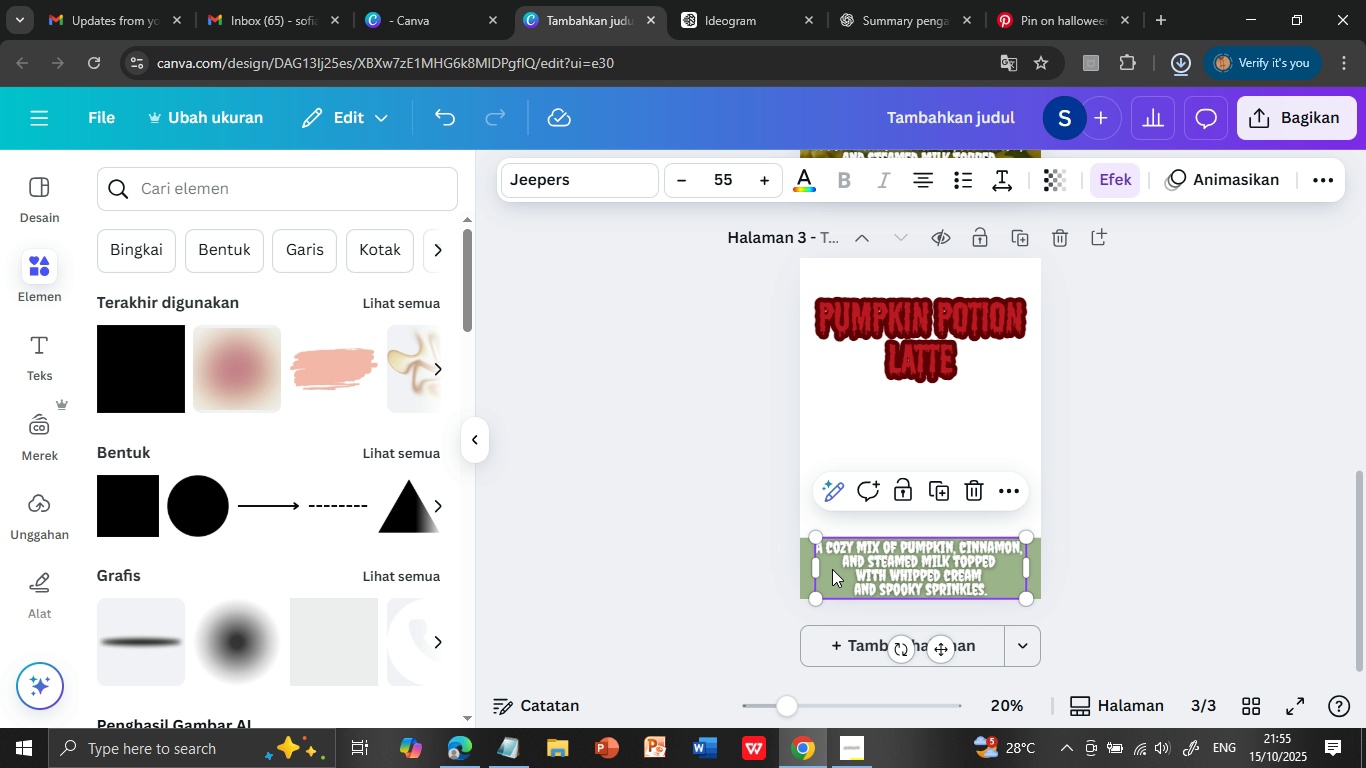 
wait(5.27)
 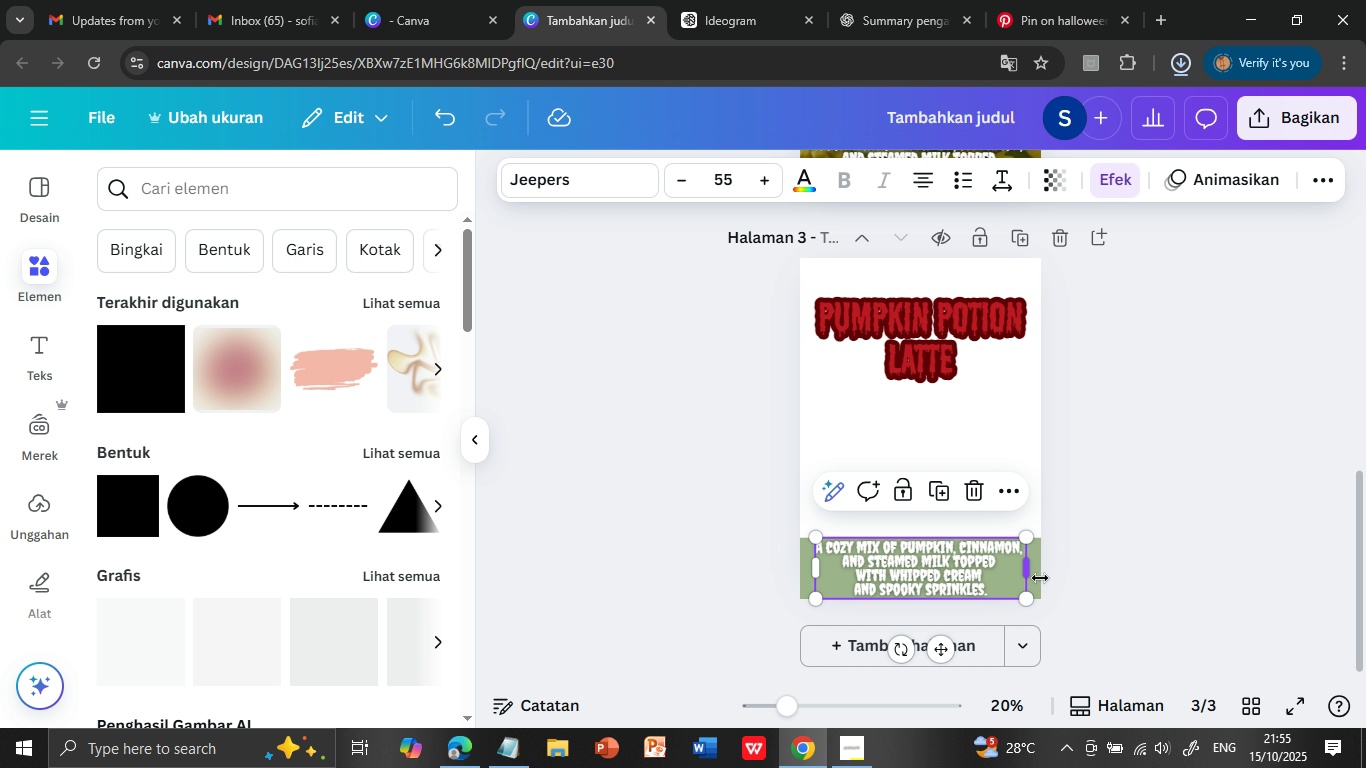 
left_click_drag(start_coordinate=[876, 563], to_coordinate=[880, 541])
 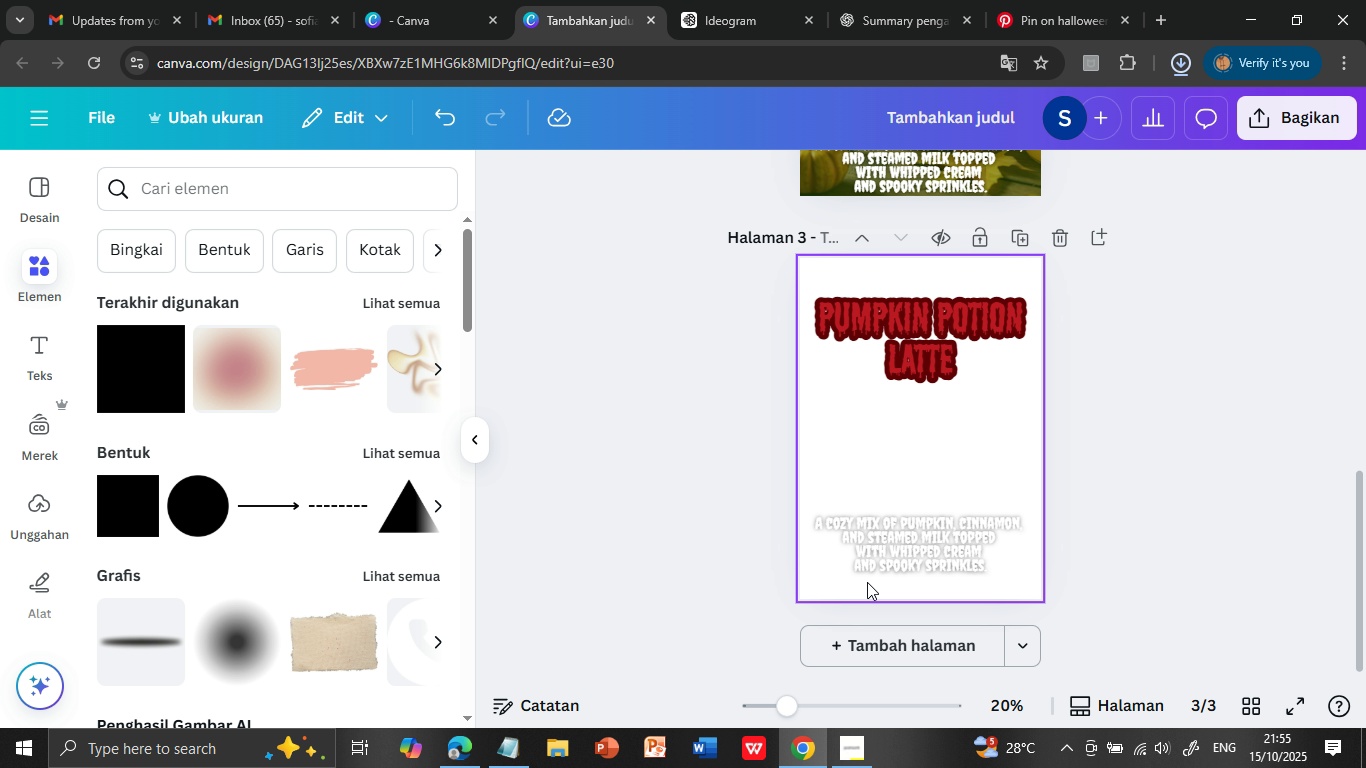 
left_click([867, 582])
 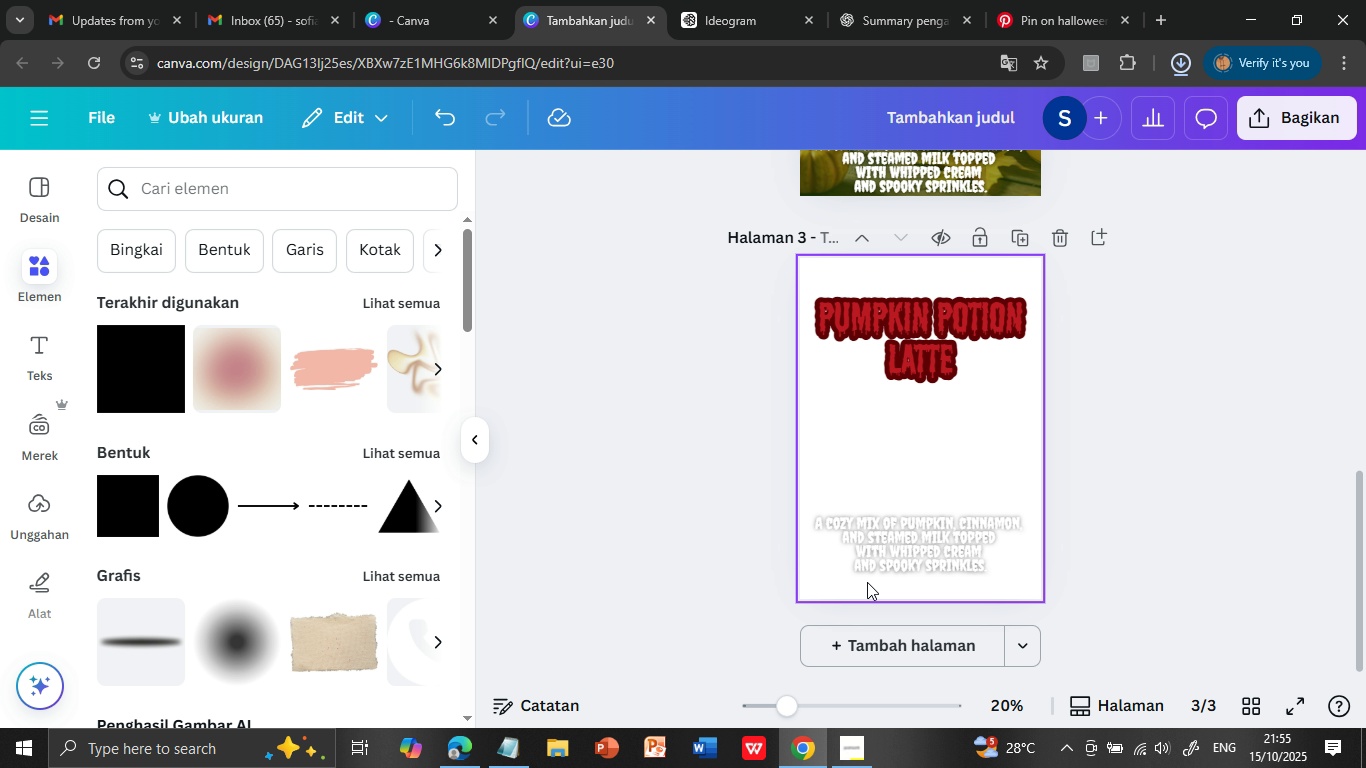 
left_click_drag(start_coordinate=[906, 546], to_coordinate=[909, 557])
 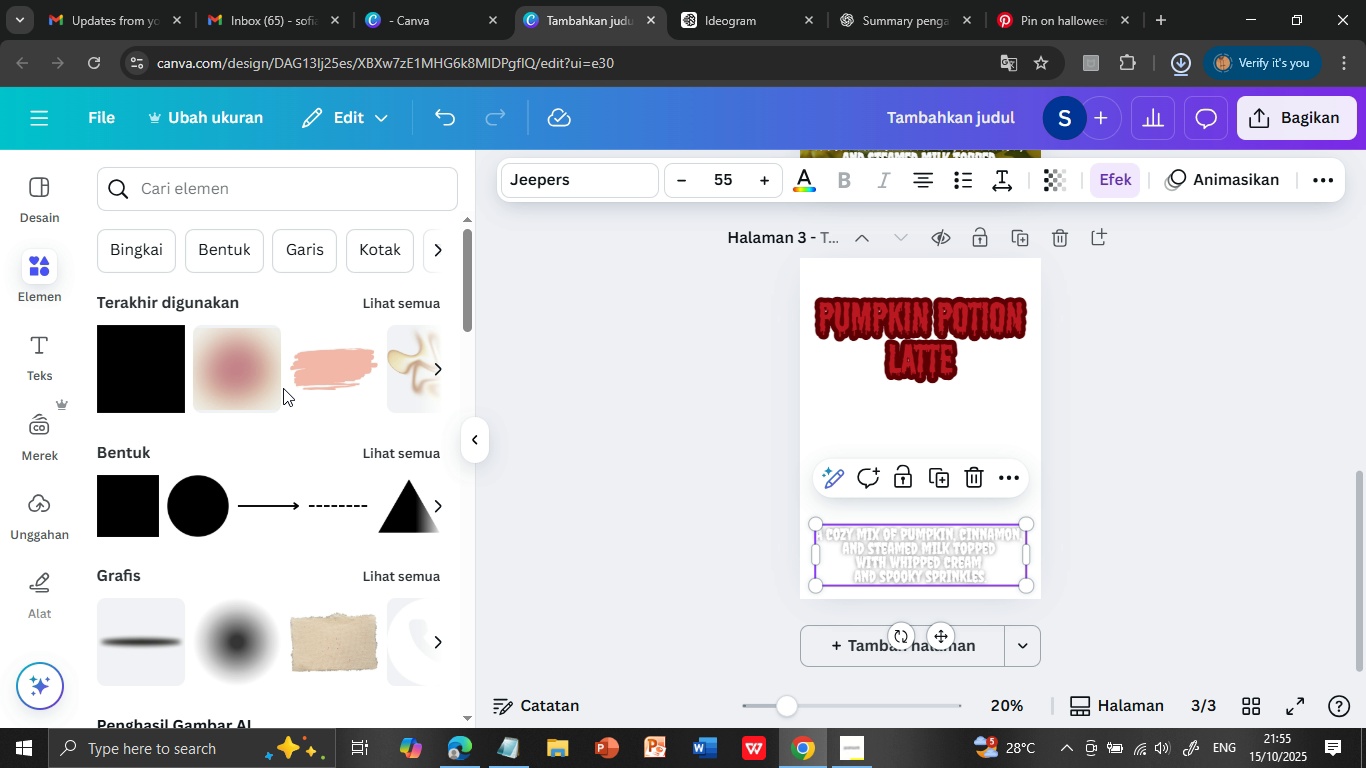 
wait(8.32)
 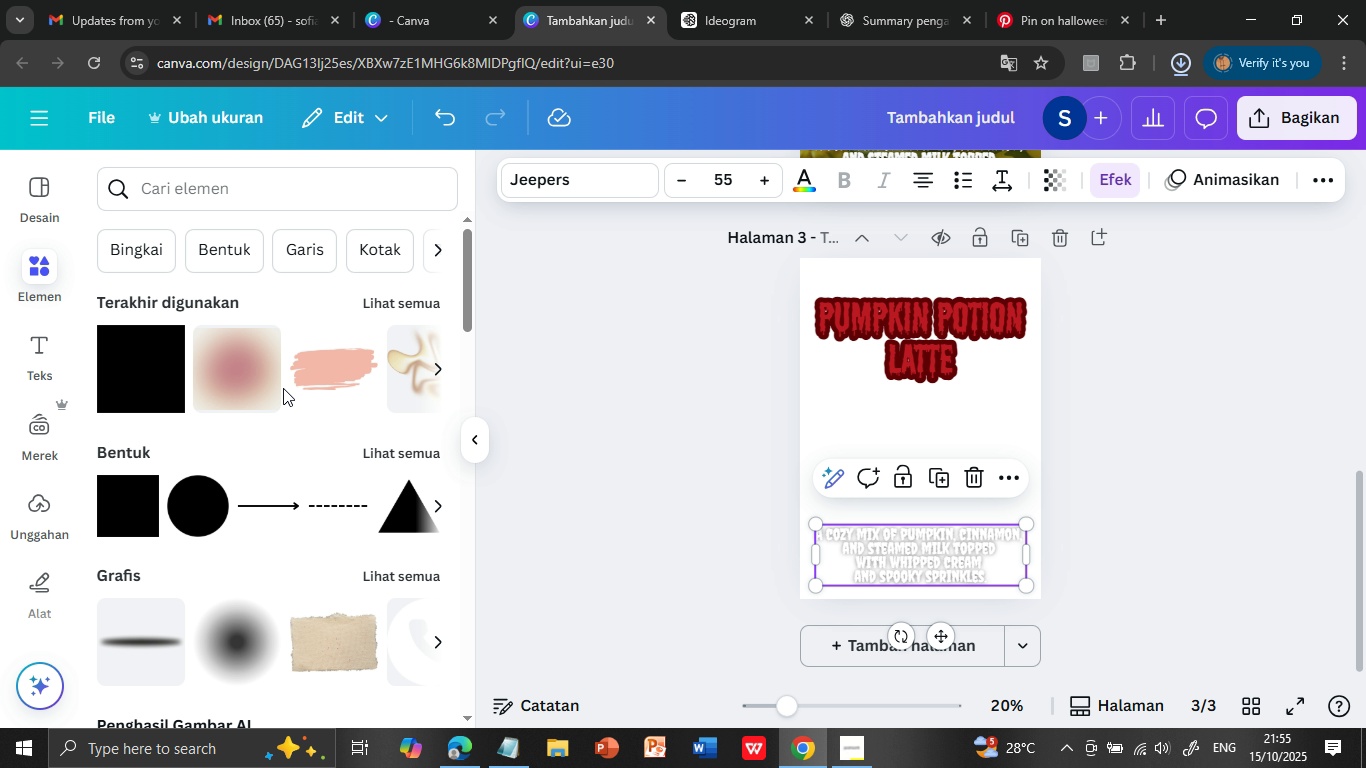 
left_click([46, 514])
 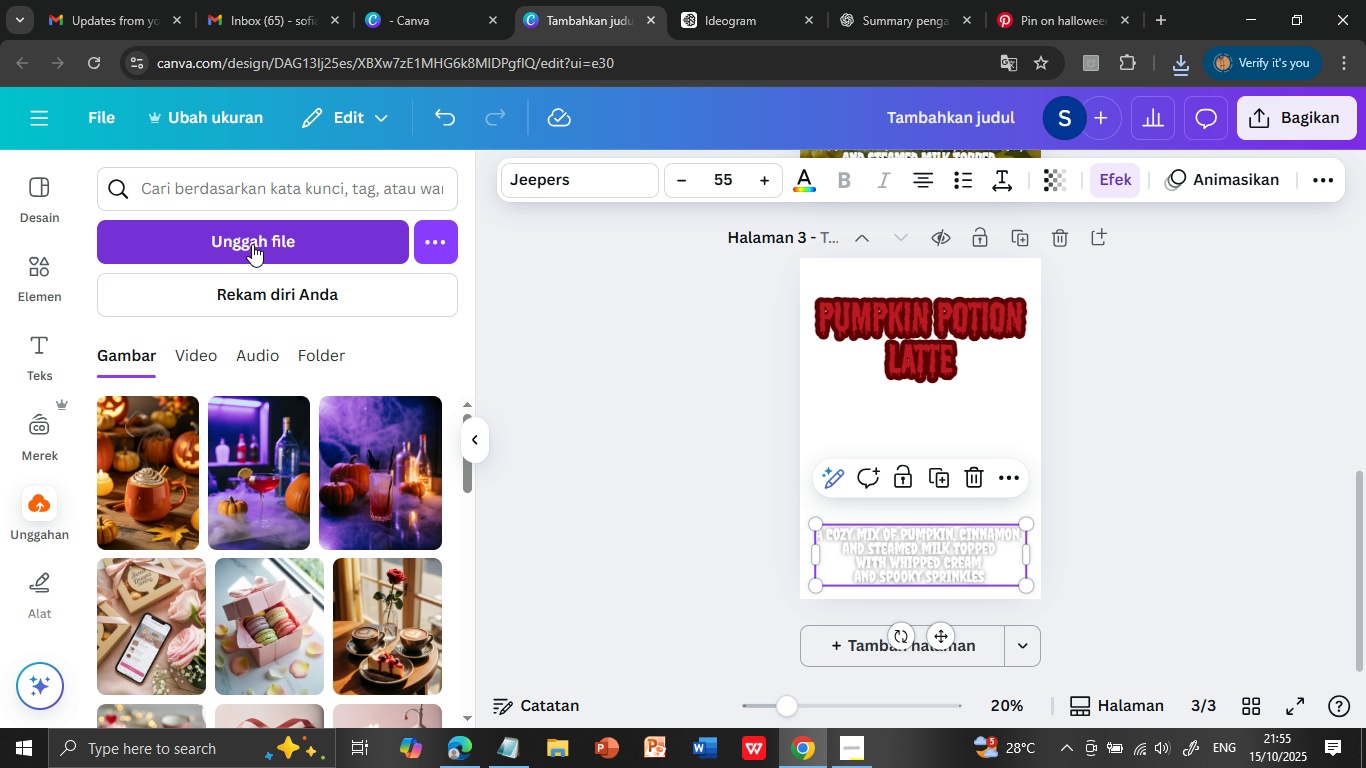 
left_click([252, 244])
 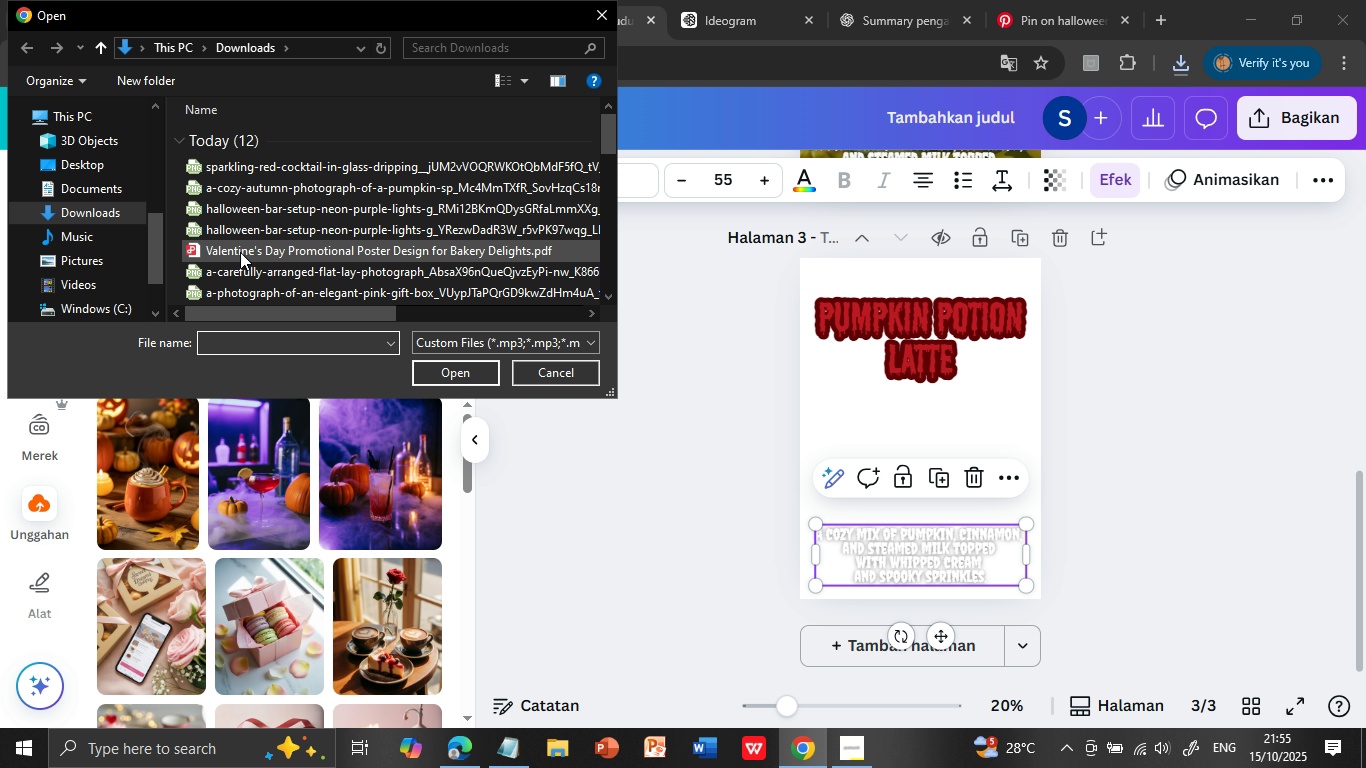 
wait(7.98)
 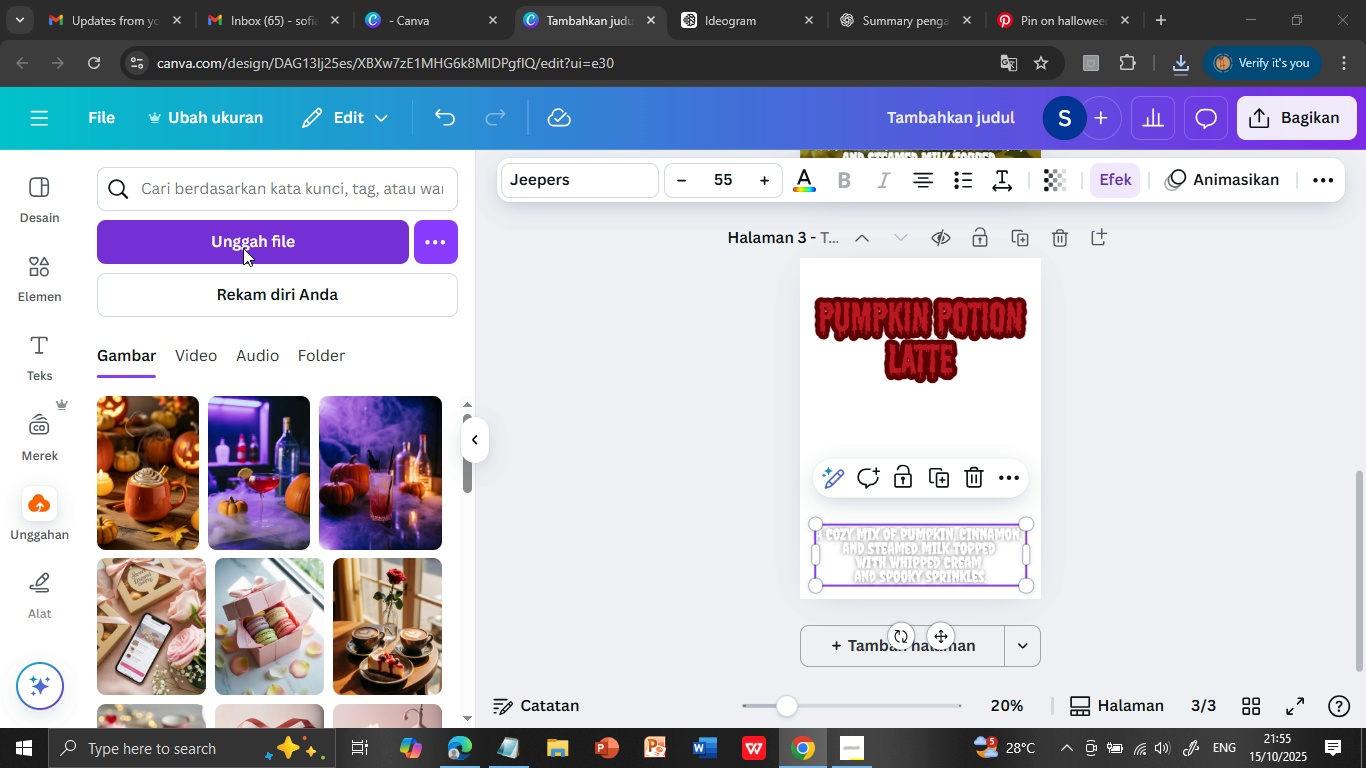 
left_click([320, 167])
 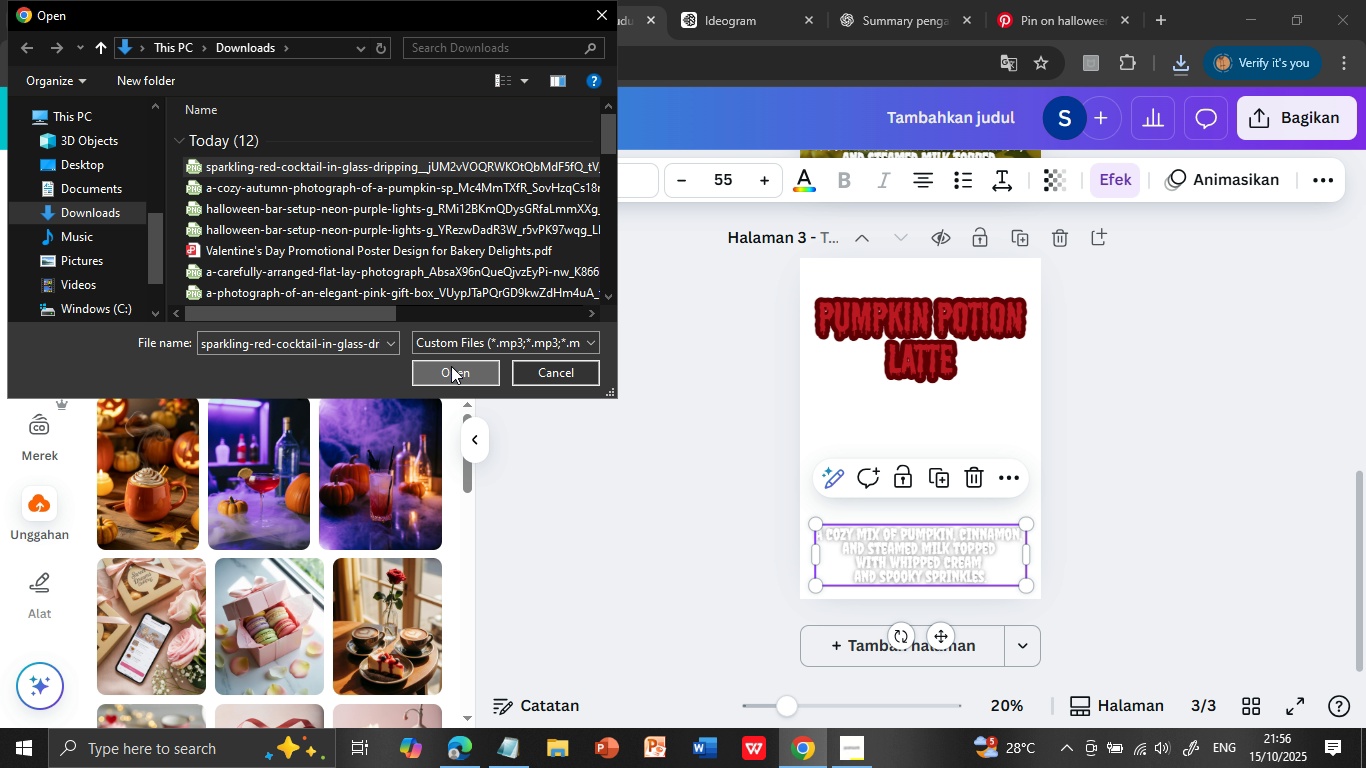 
left_click([451, 366])
 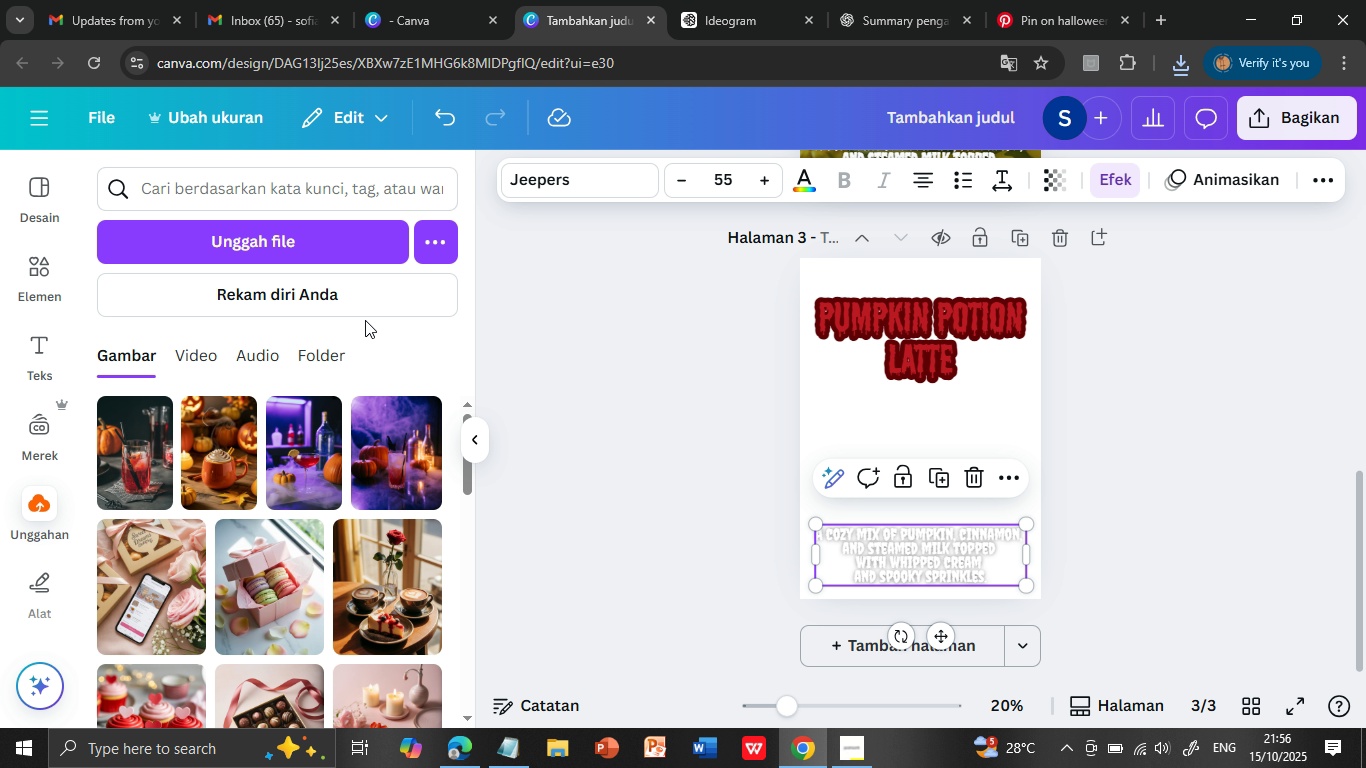 
wait(14.99)
 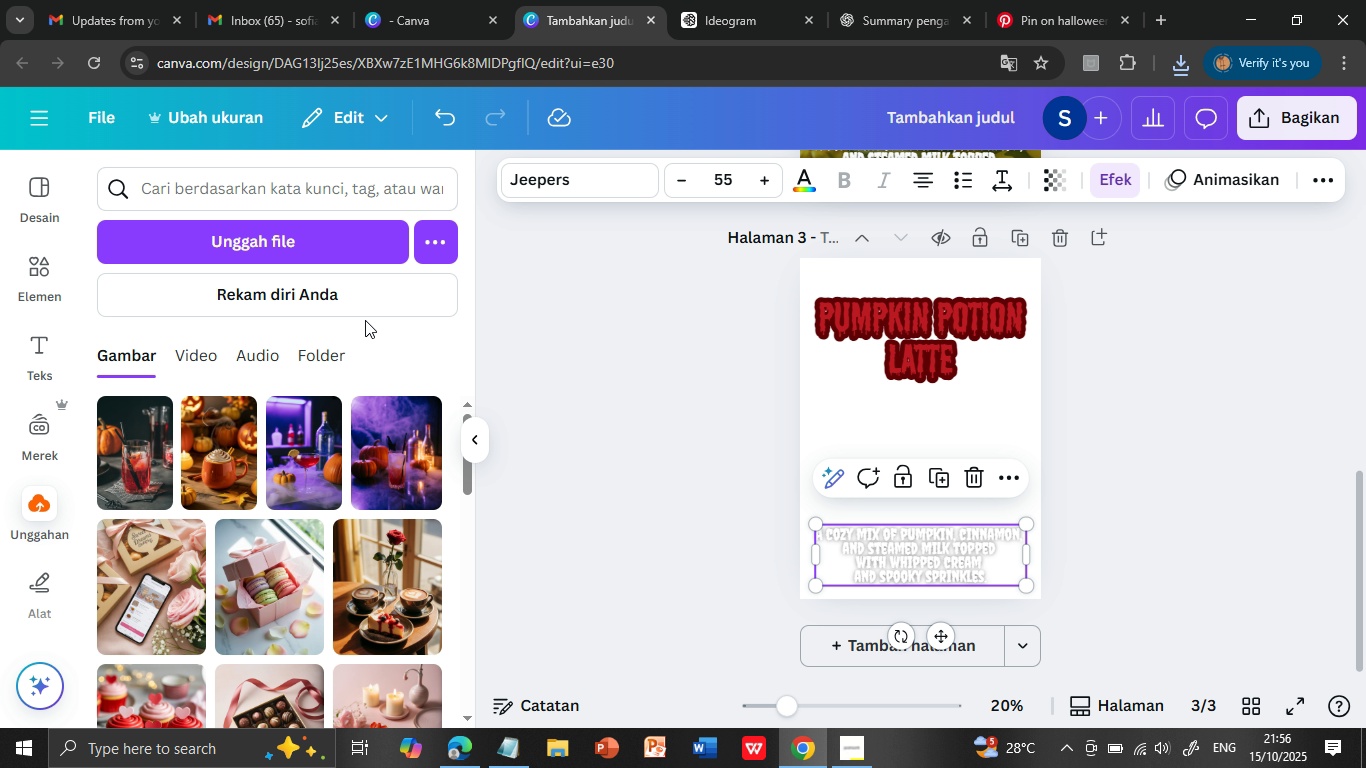 
left_click([122, 461])
 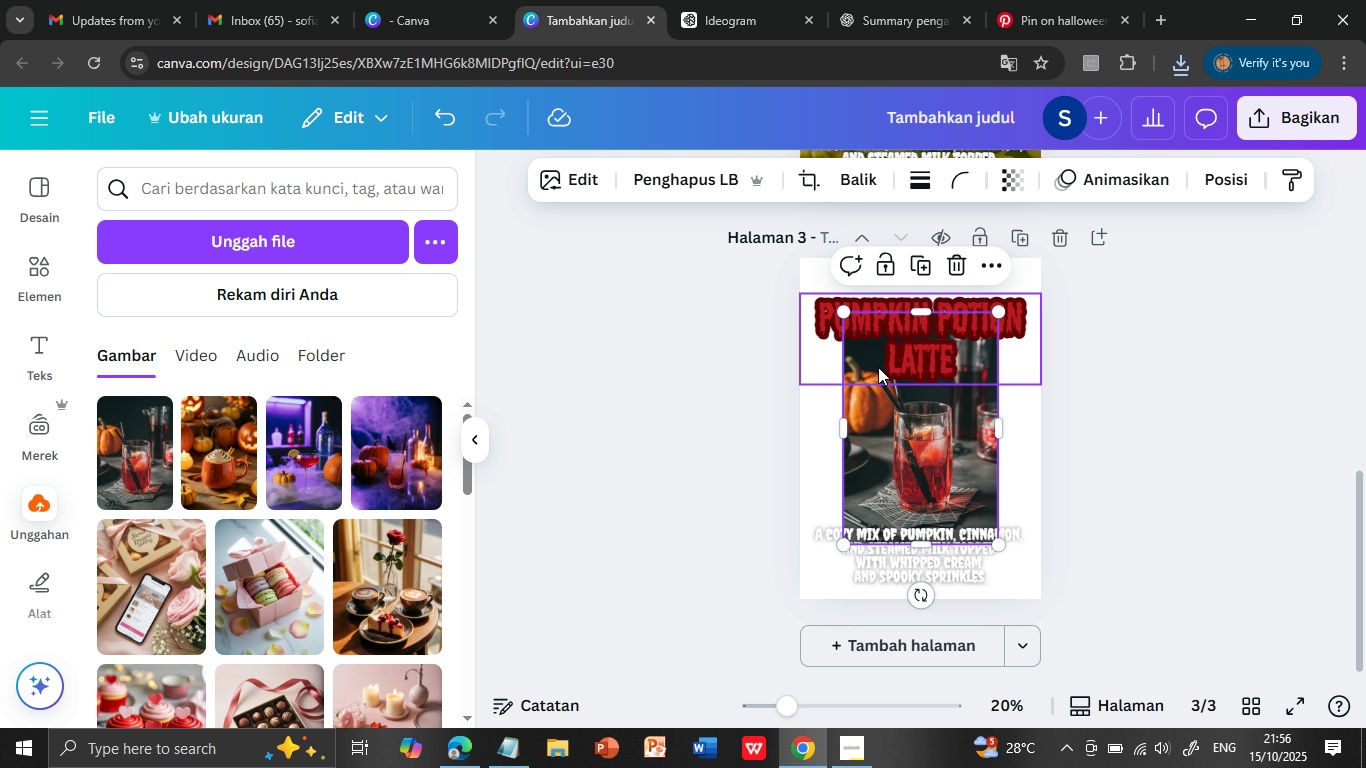 
wait(5.89)
 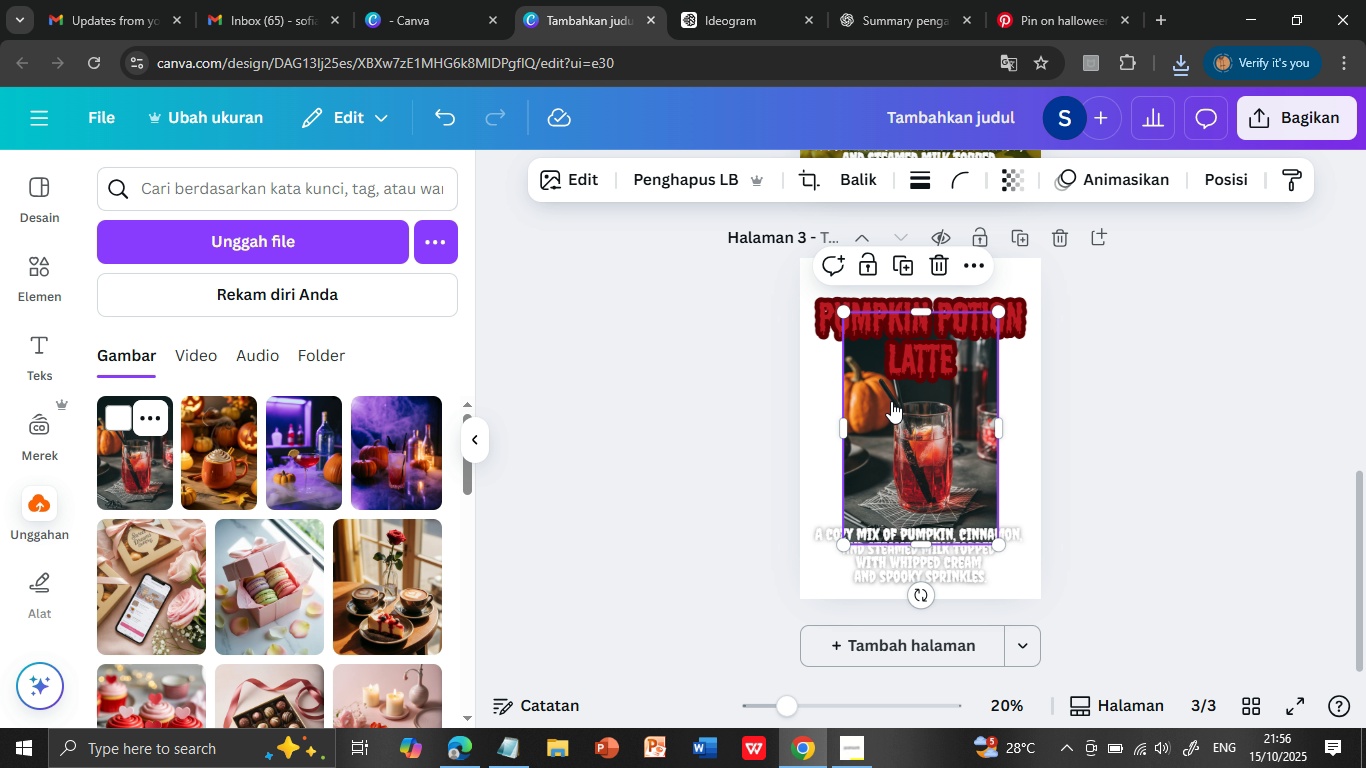 
left_click_drag(start_coordinate=[847, 312], to_coordinate=[810, 259])
 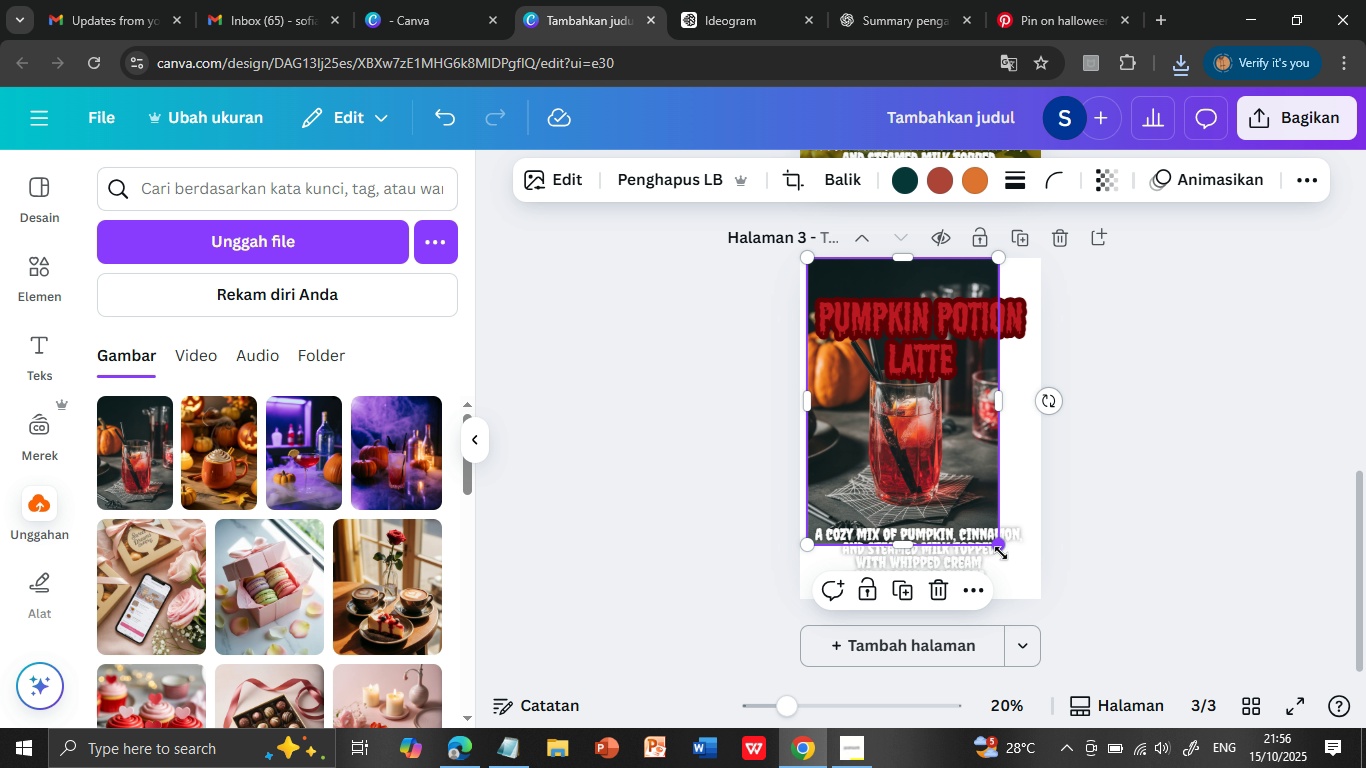 
left_click_drag(start_coordinate=[998, 540], to_coordinate=[1026, 596])
 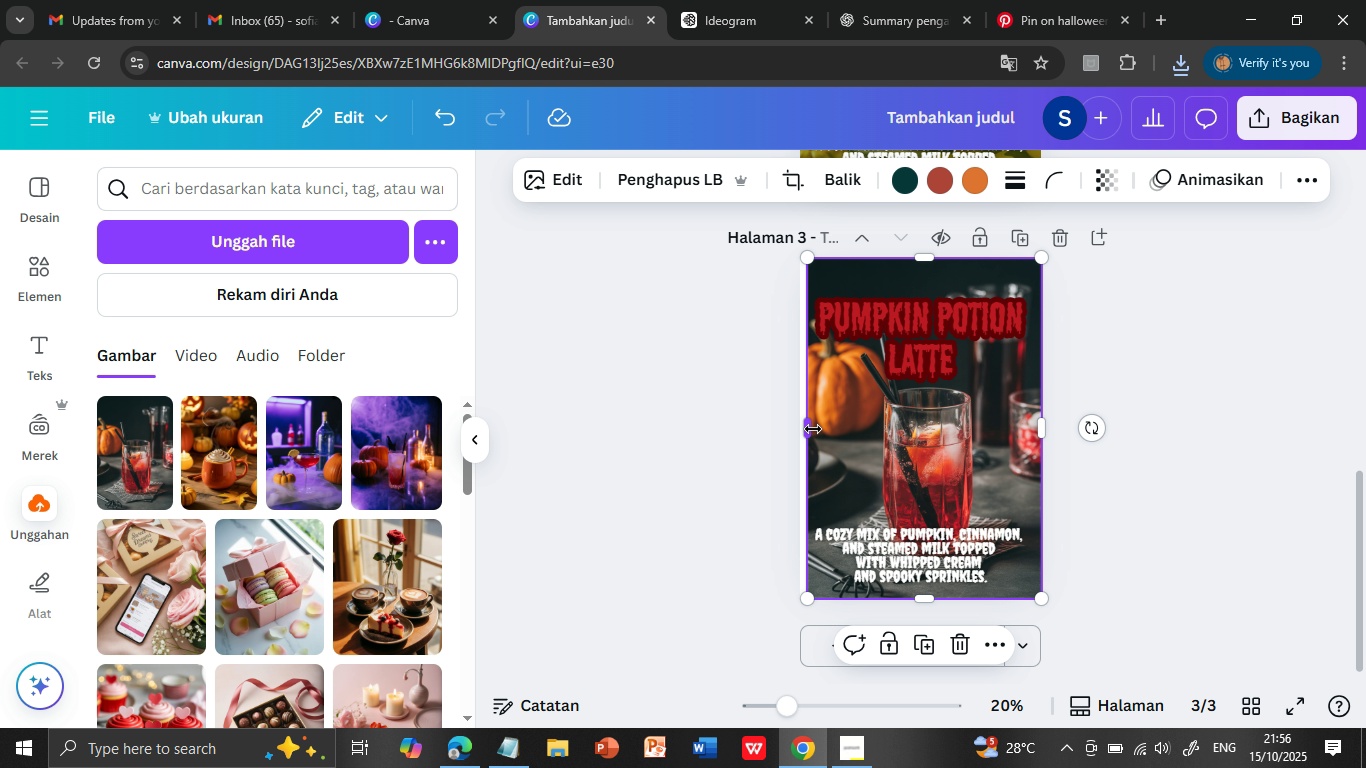 
left_click_drag(start_coordinate=[813, 428], to_coordinate=[805, 428])
 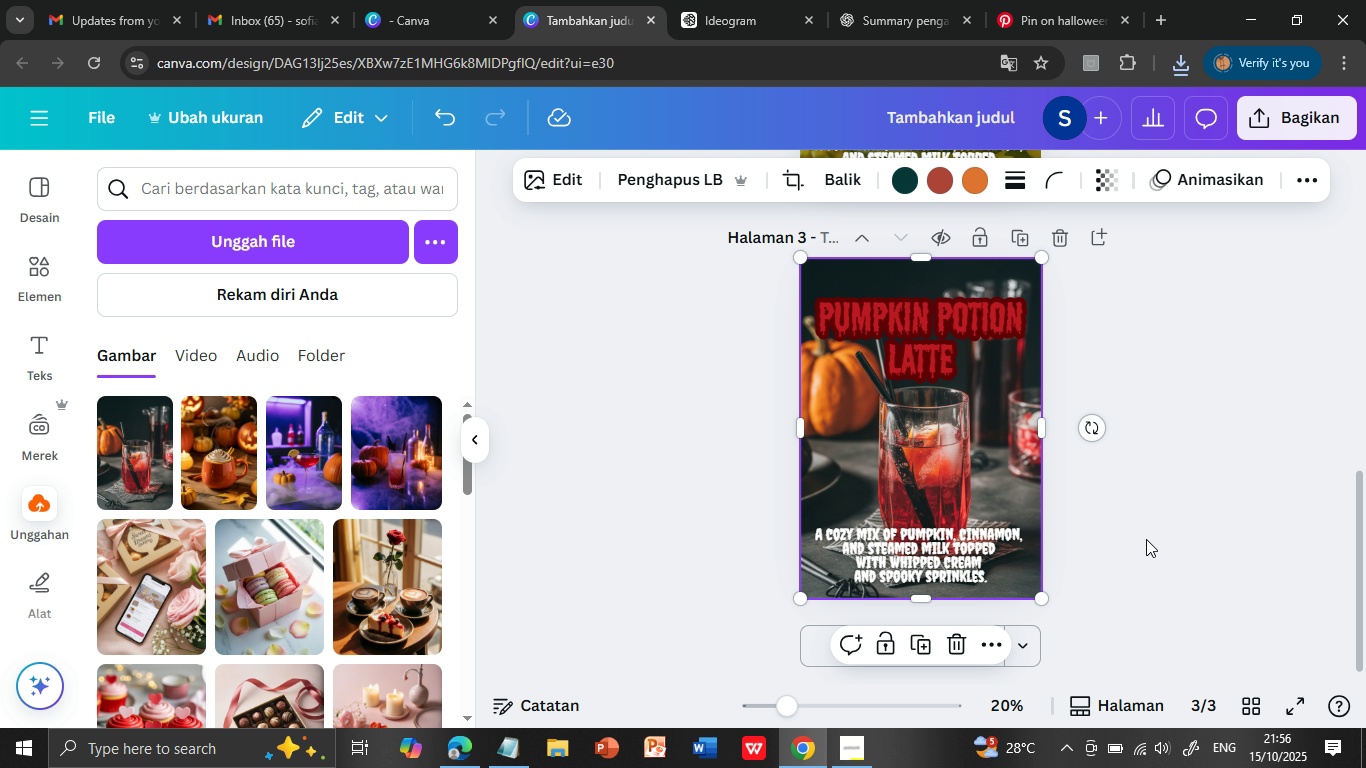 
left_click([1146, 539])
 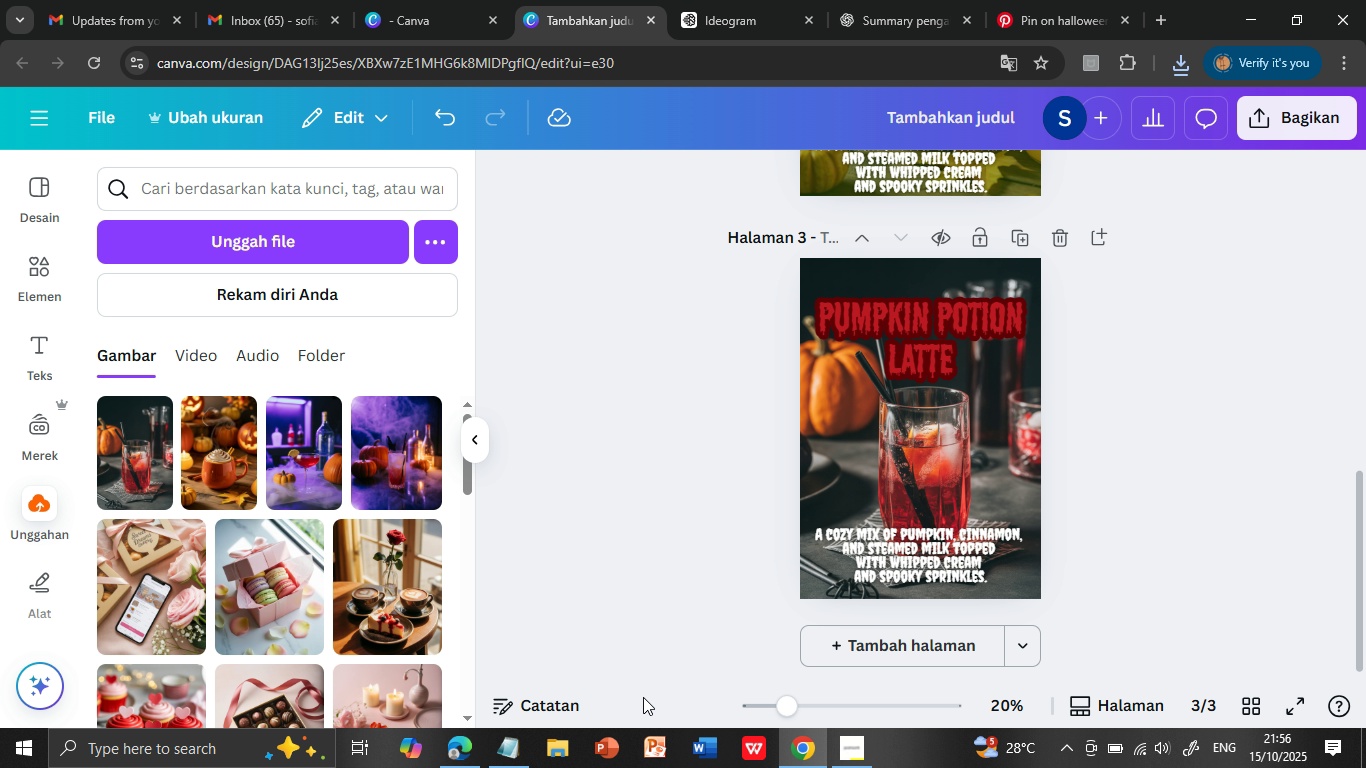 
wait(7.14)
 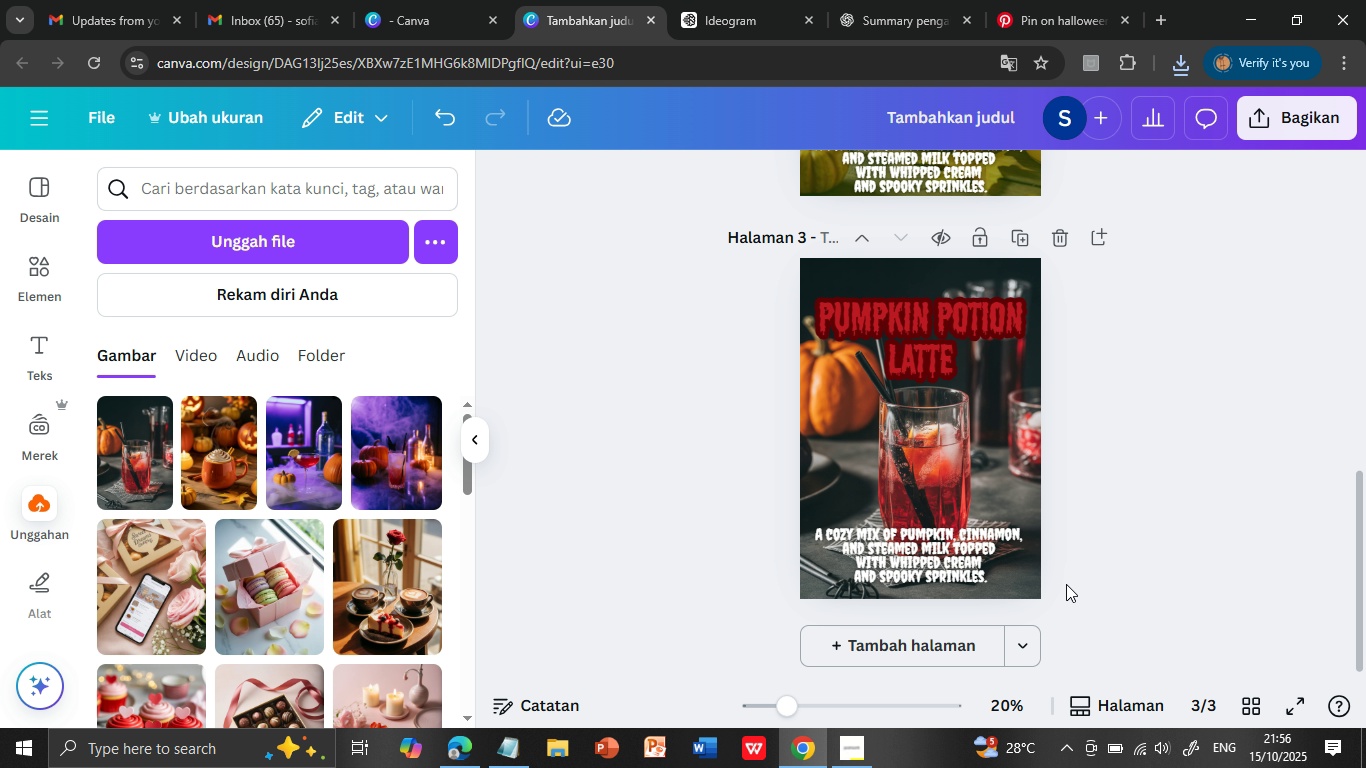 
left_click([501, 751])
 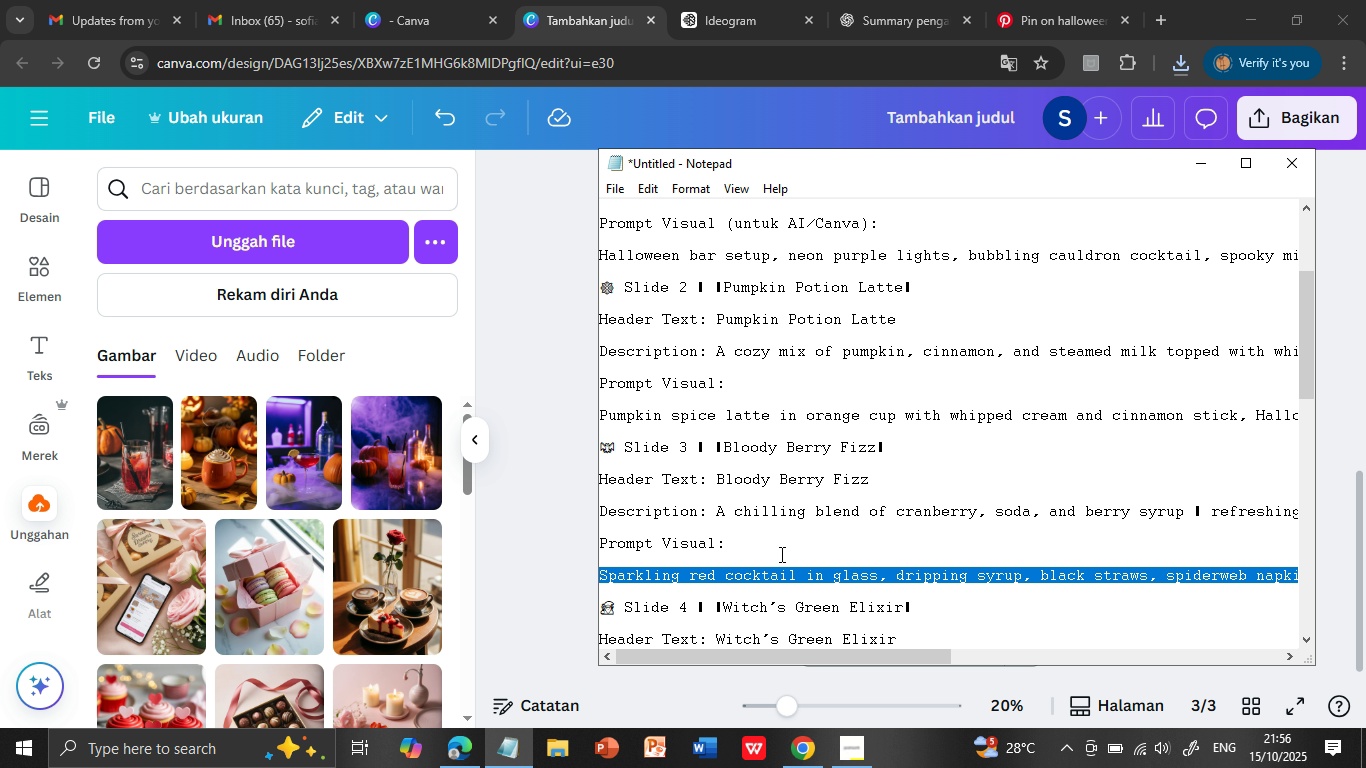 
scroll: coordinate [780, 554], scroll_direction: down, amount: 1.0
 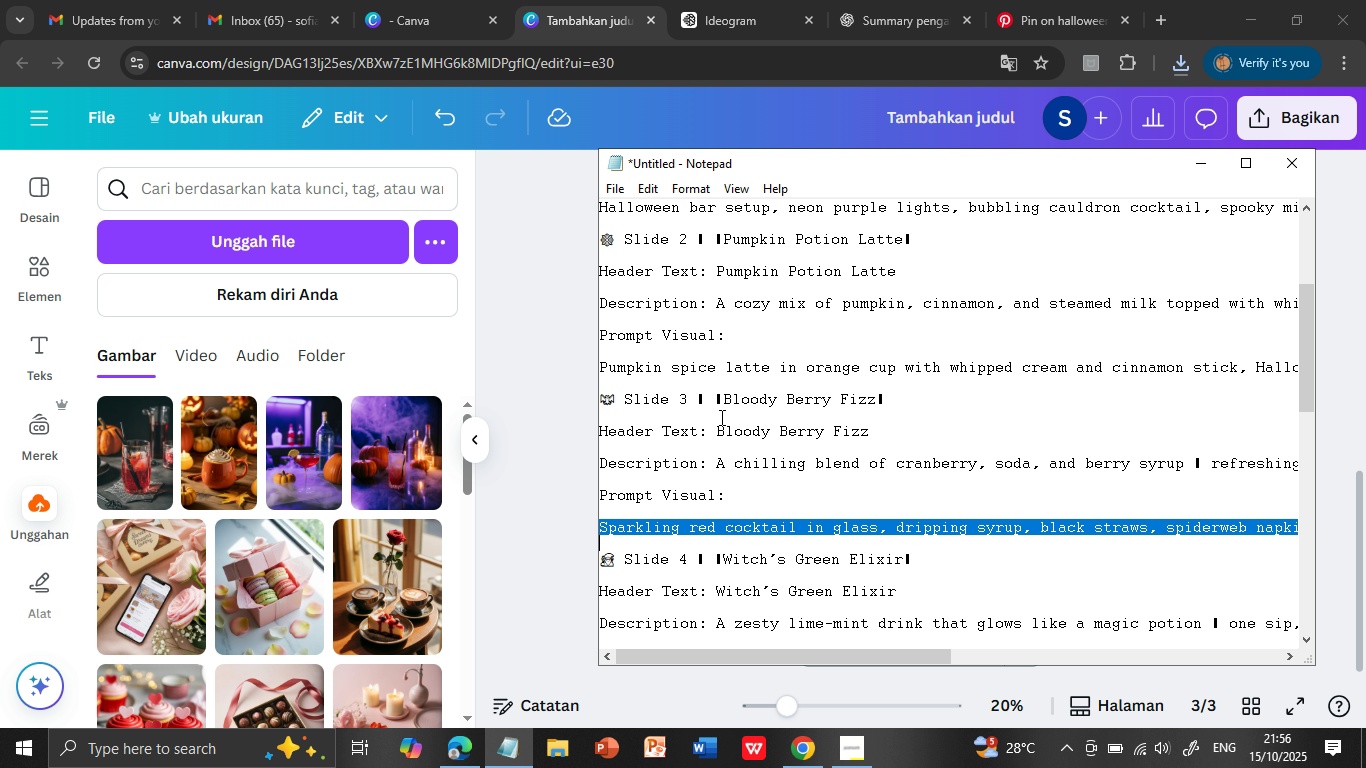 
left_click_drag(start_coordinate=[717, 427], to_coordinate=[865, 427])
 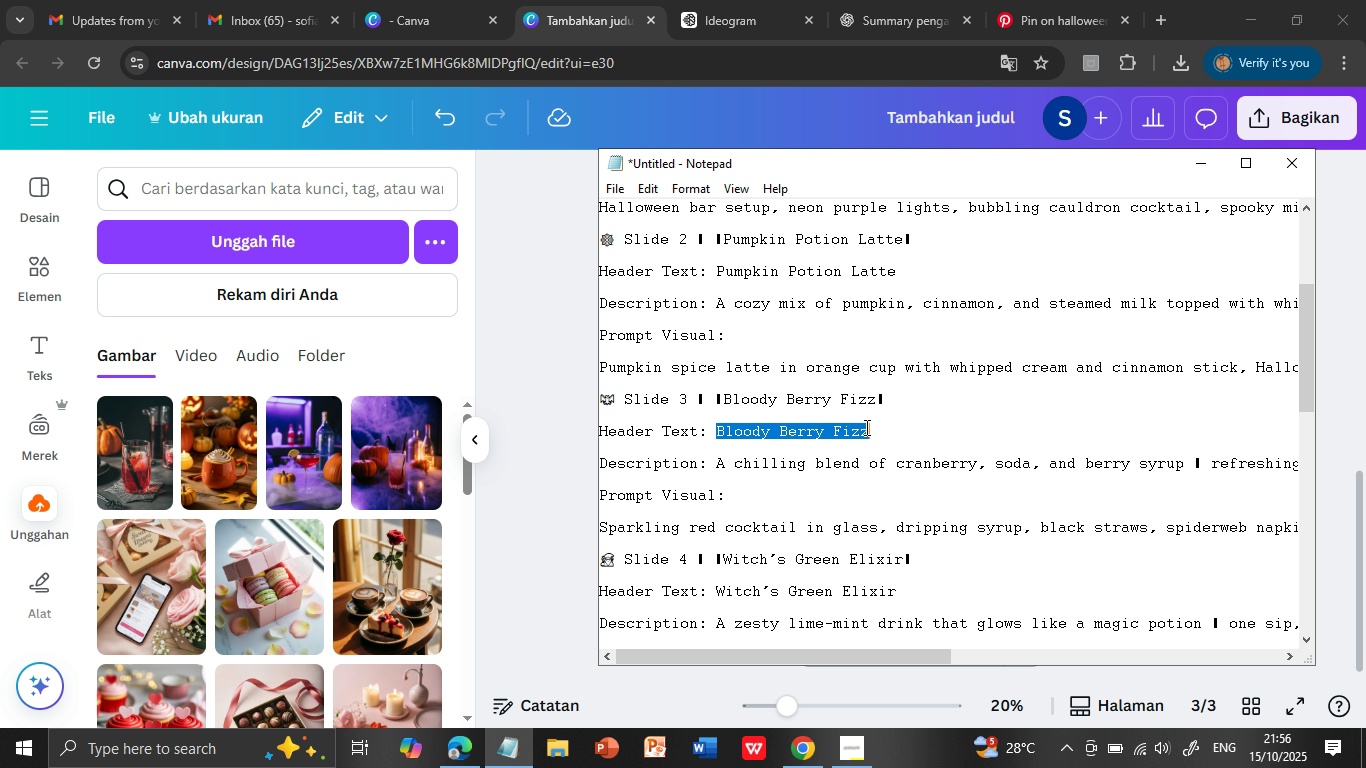 
hold_key(key=ShiftLeft, duration=0.65)
 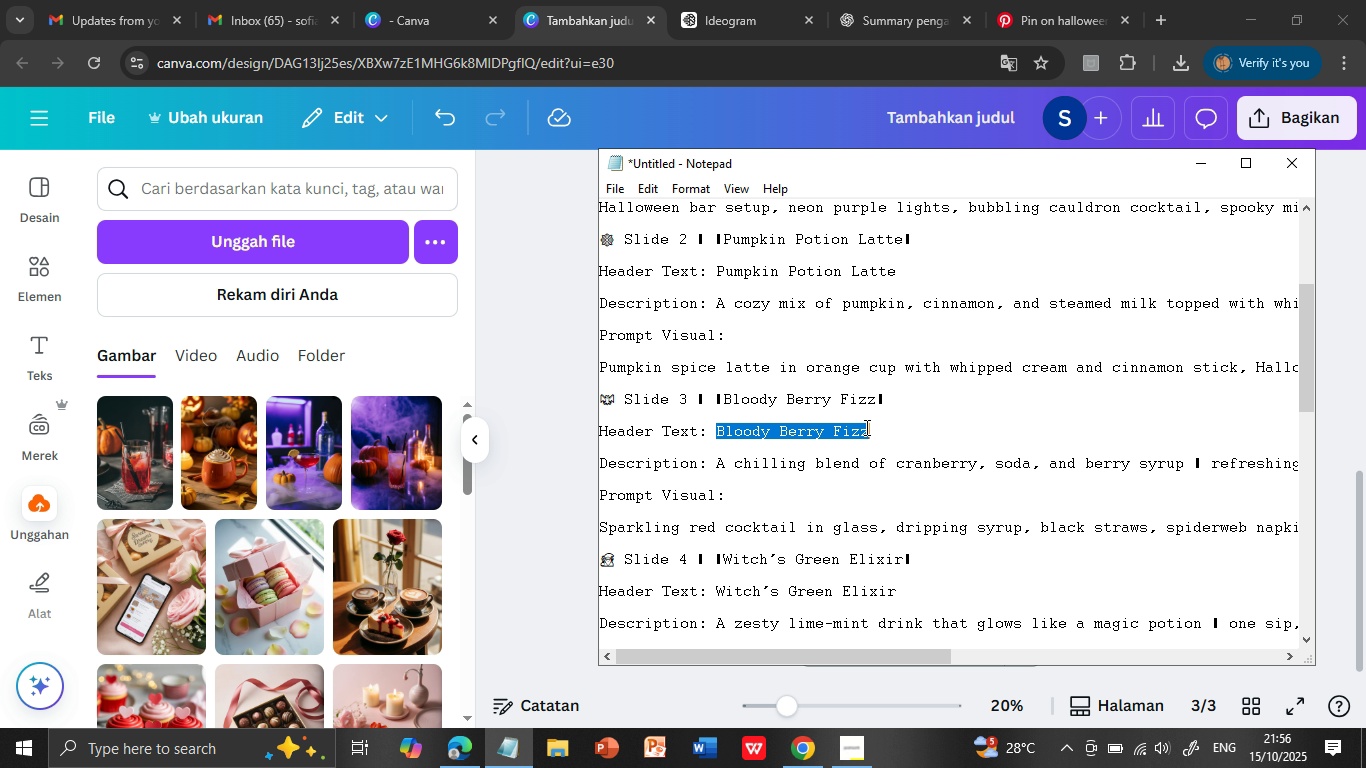 
key(Control+C)
 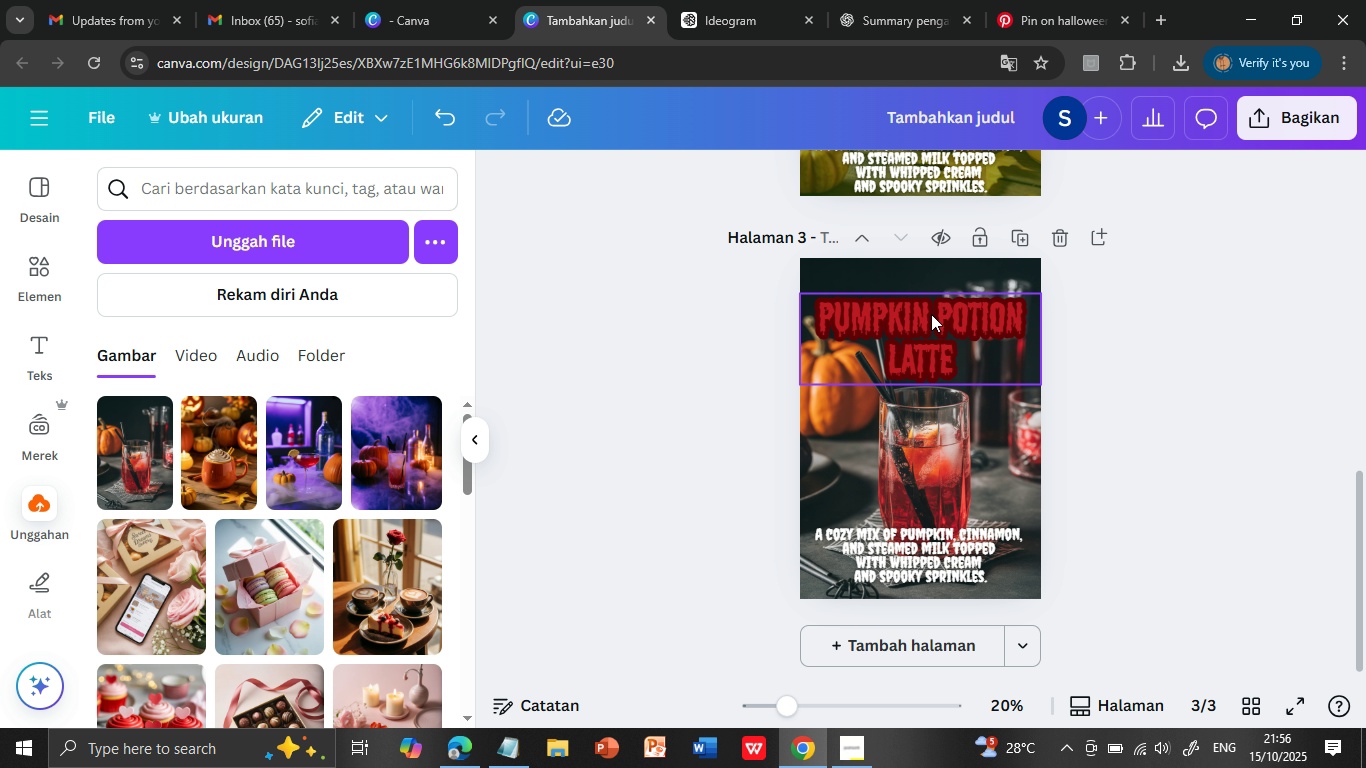 
double_click([931, 314])
 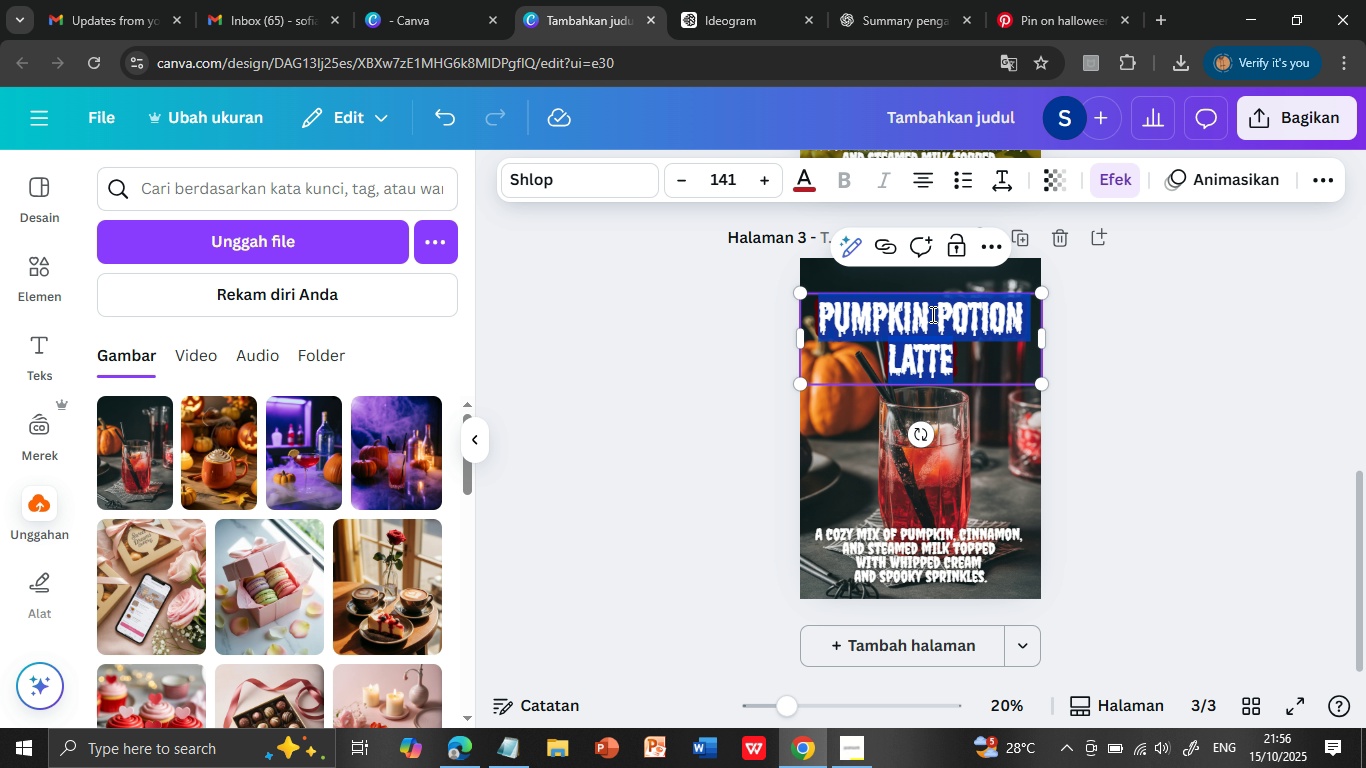 
triple_click([931, 314])
 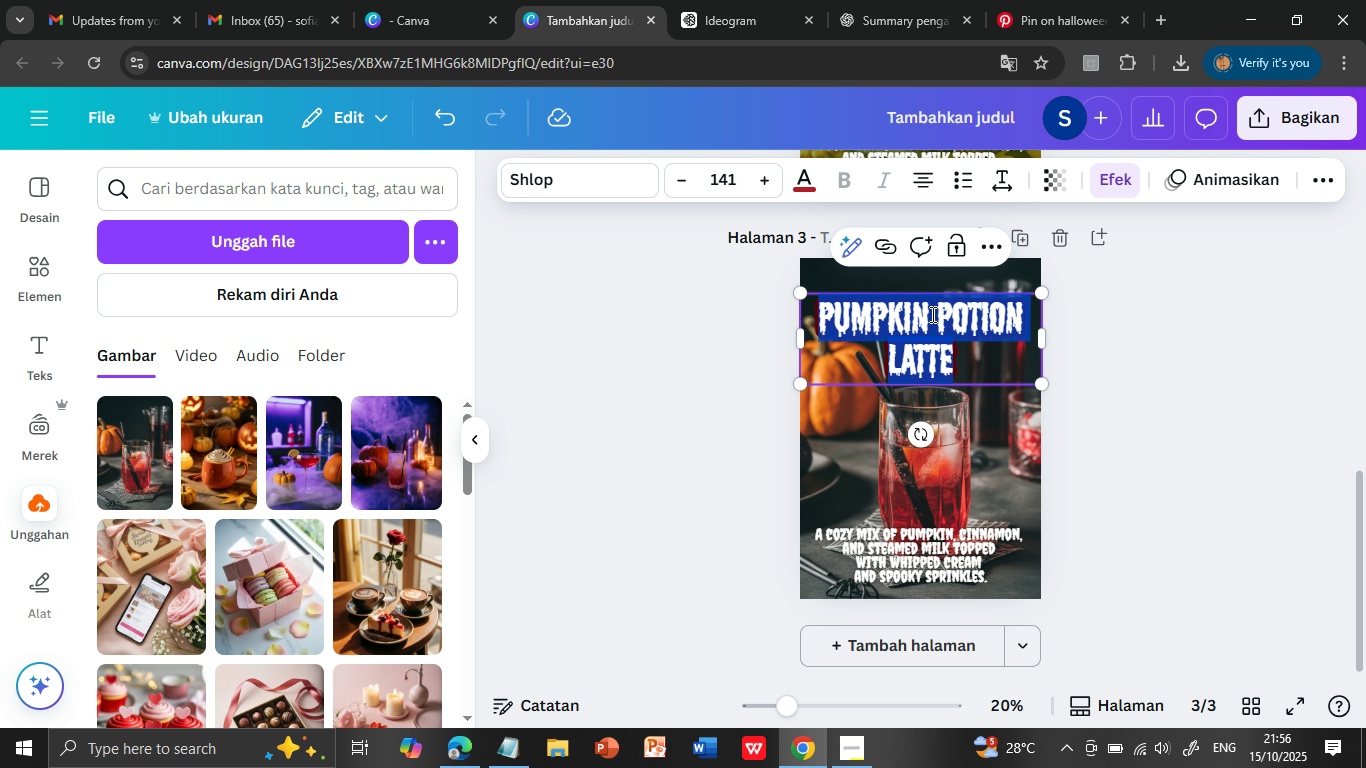 
key(Control+V)
 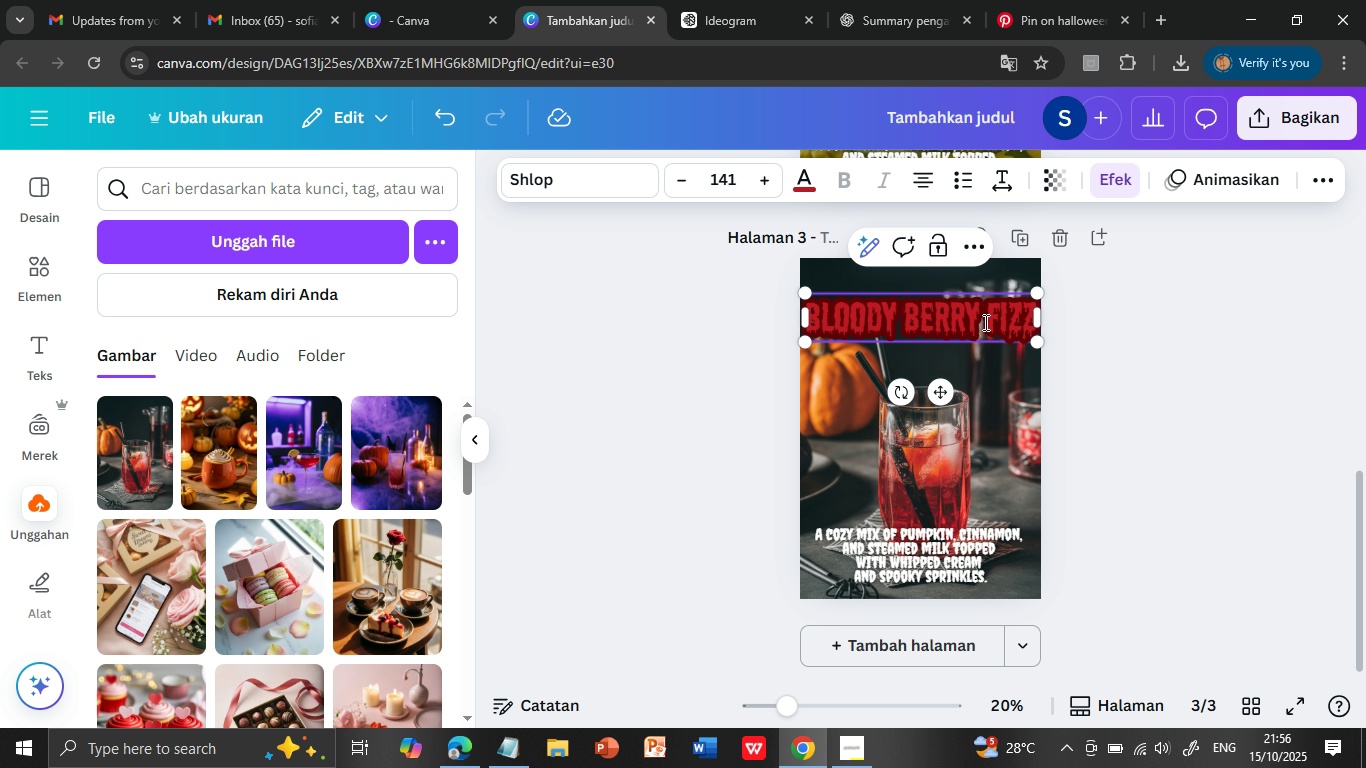 
left_click([984, 322])
 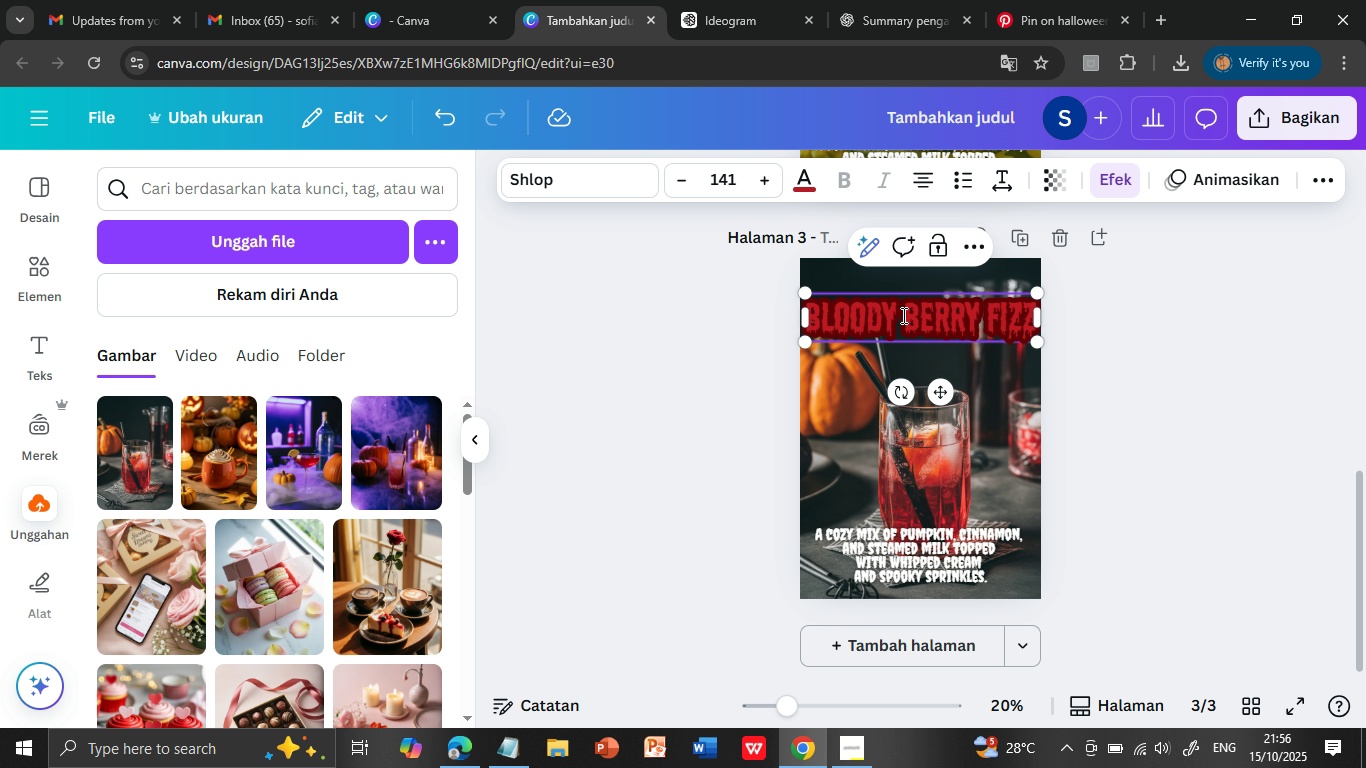 
left_click([902, 315])
 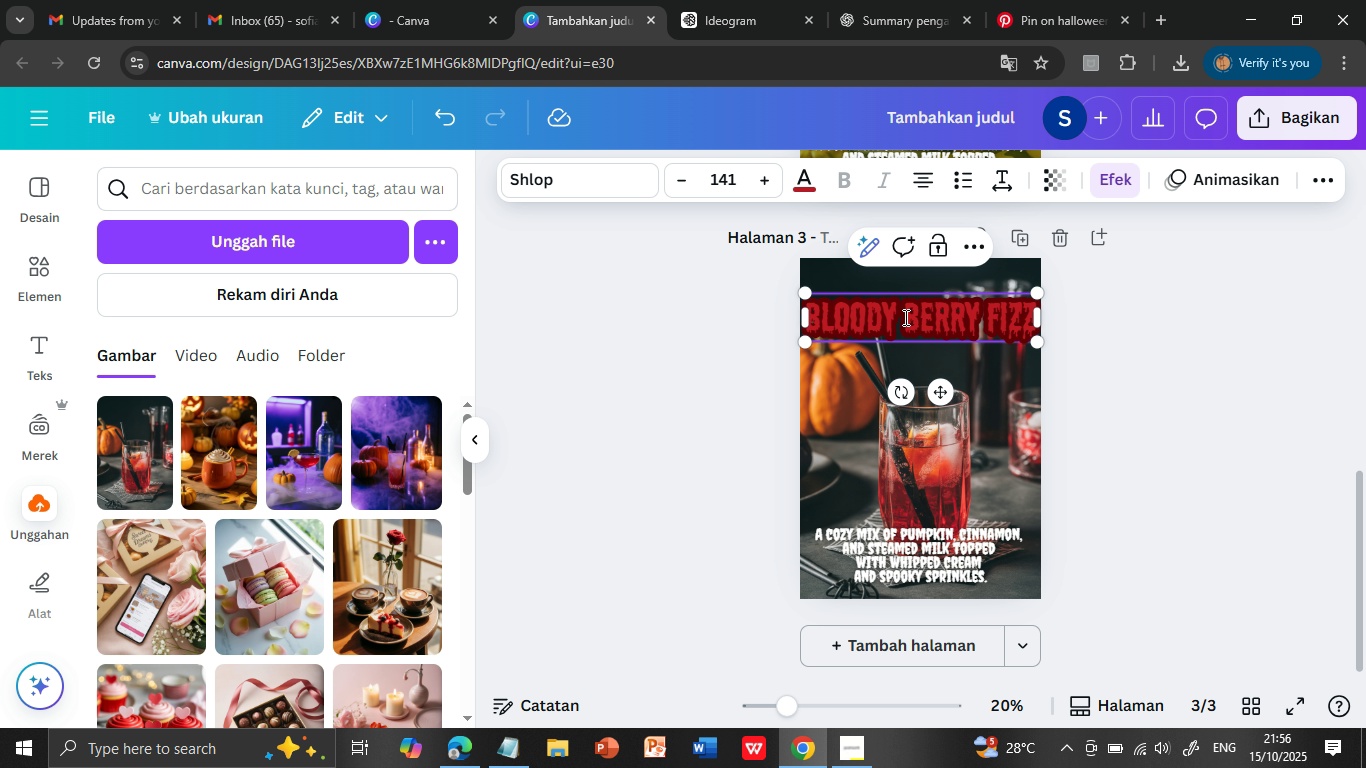 
left_click([904, 317])
 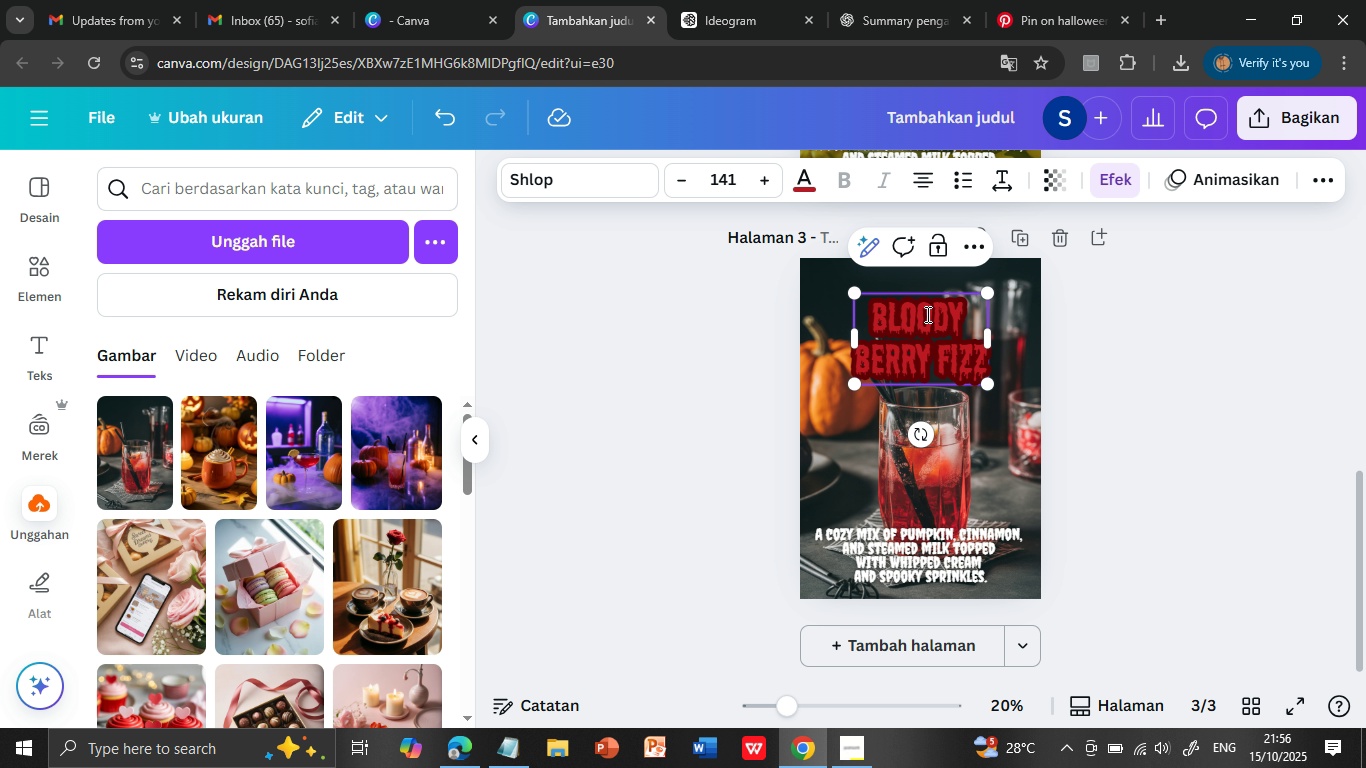 
key(Enter)
 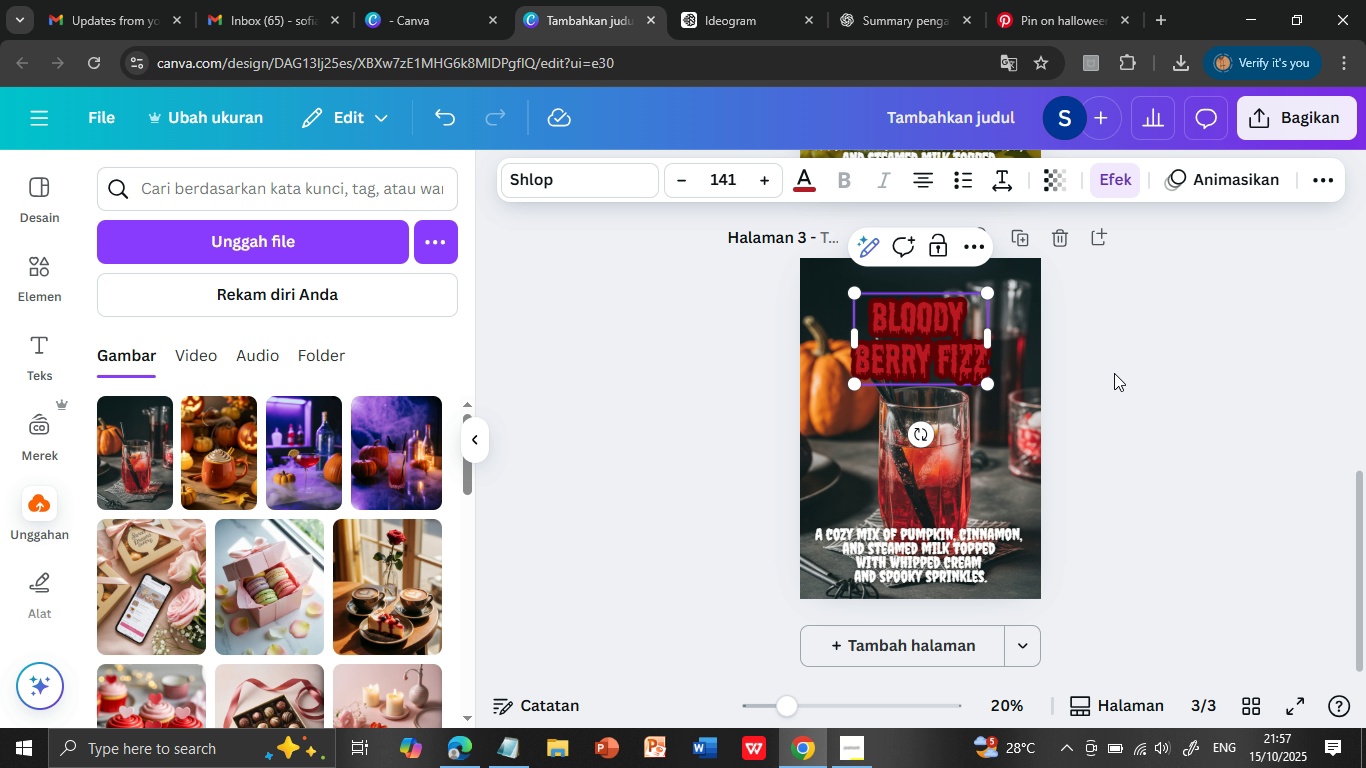 
left_click([1114, 373])
 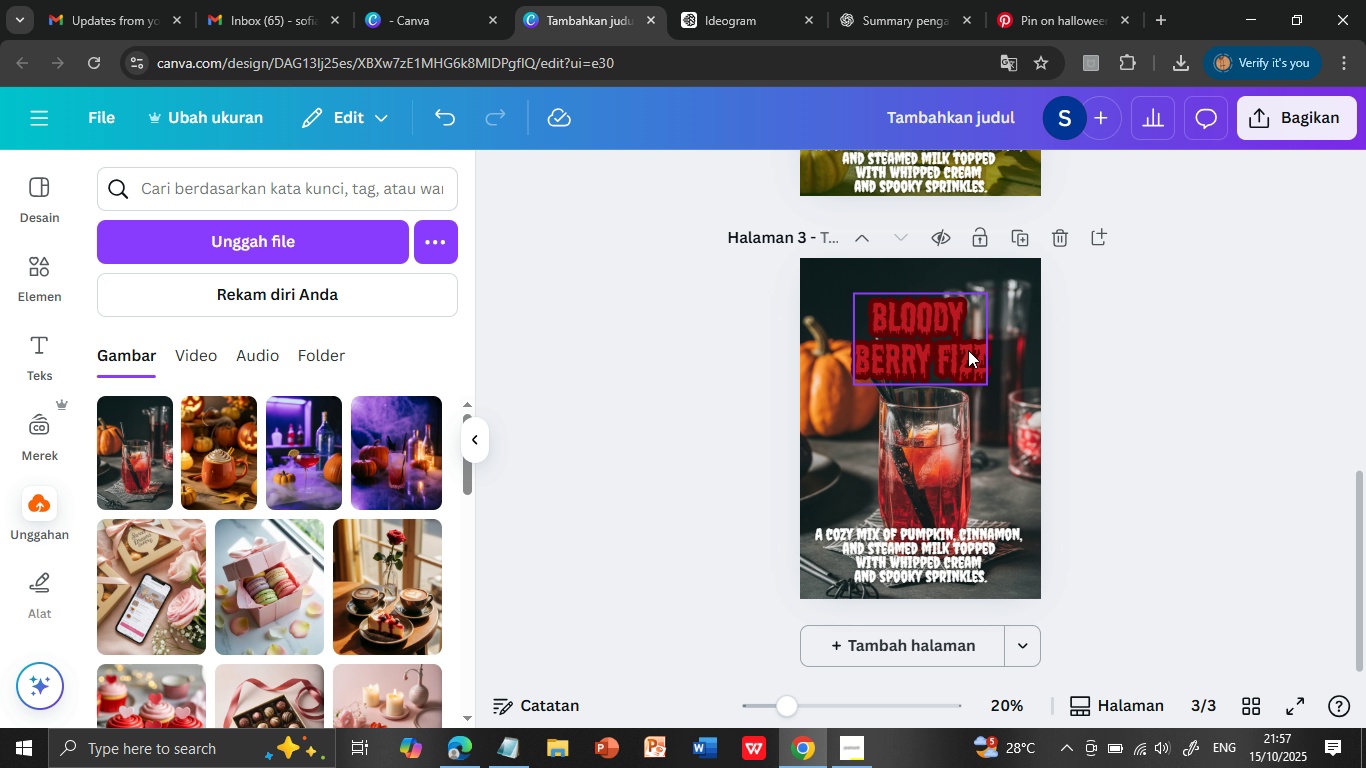 
left_click_drag(start_coordinate=[968, 350], to_coordinate=[968, 342])
 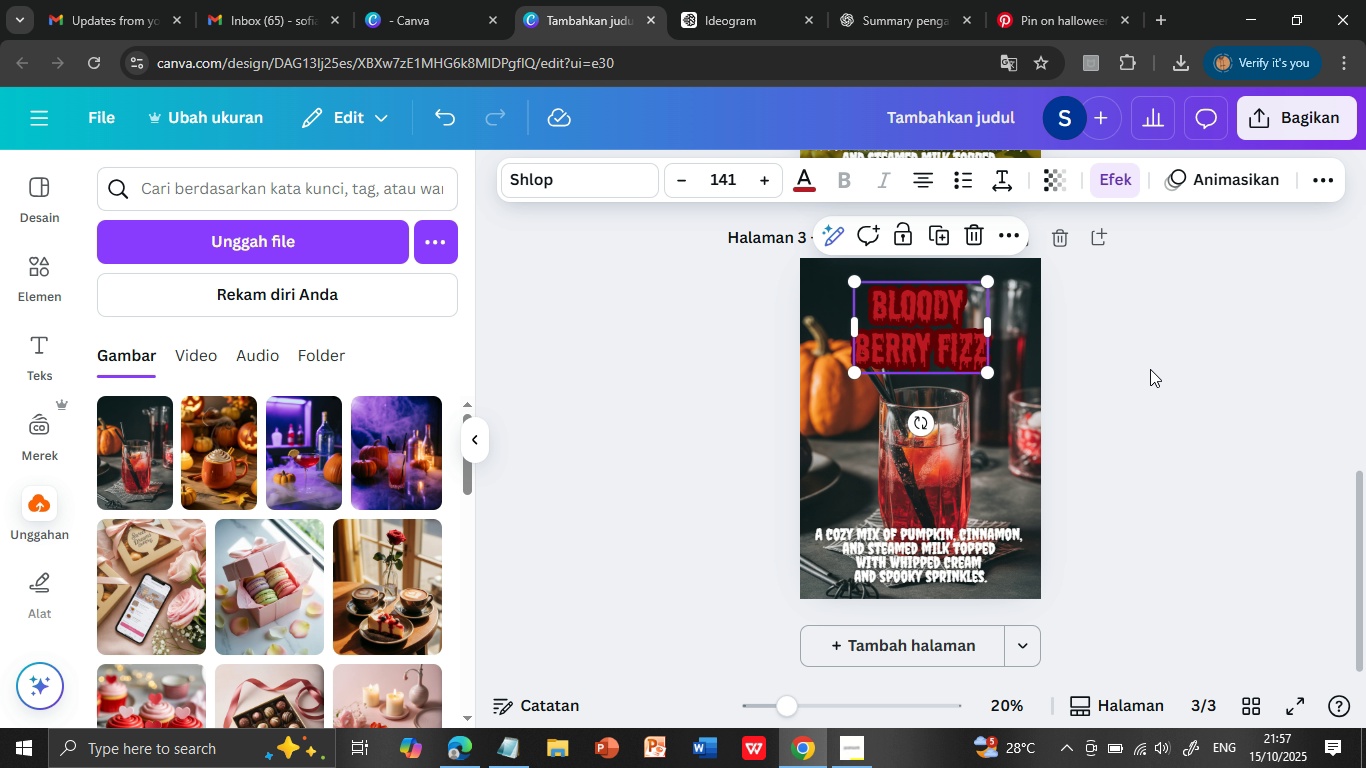 
left_click([1150, 369])
 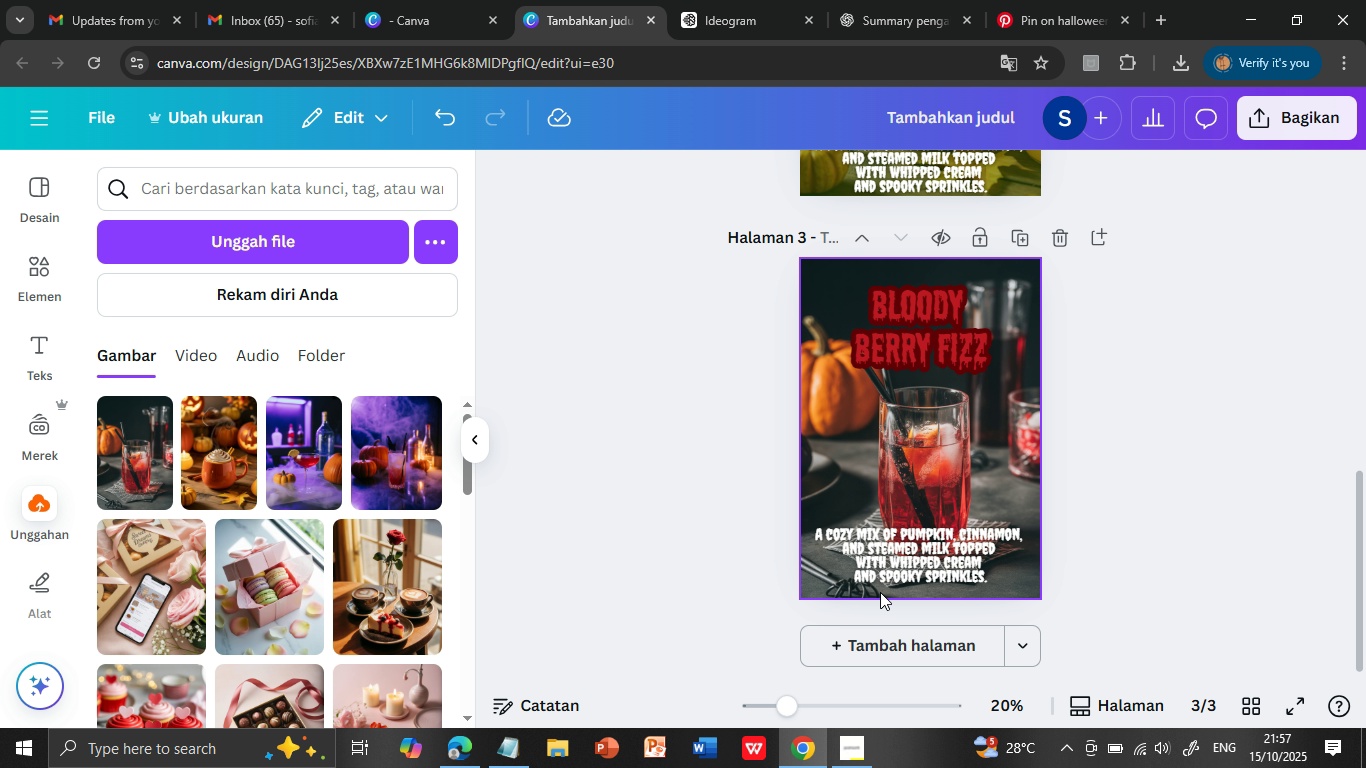 
wait(6.59)
 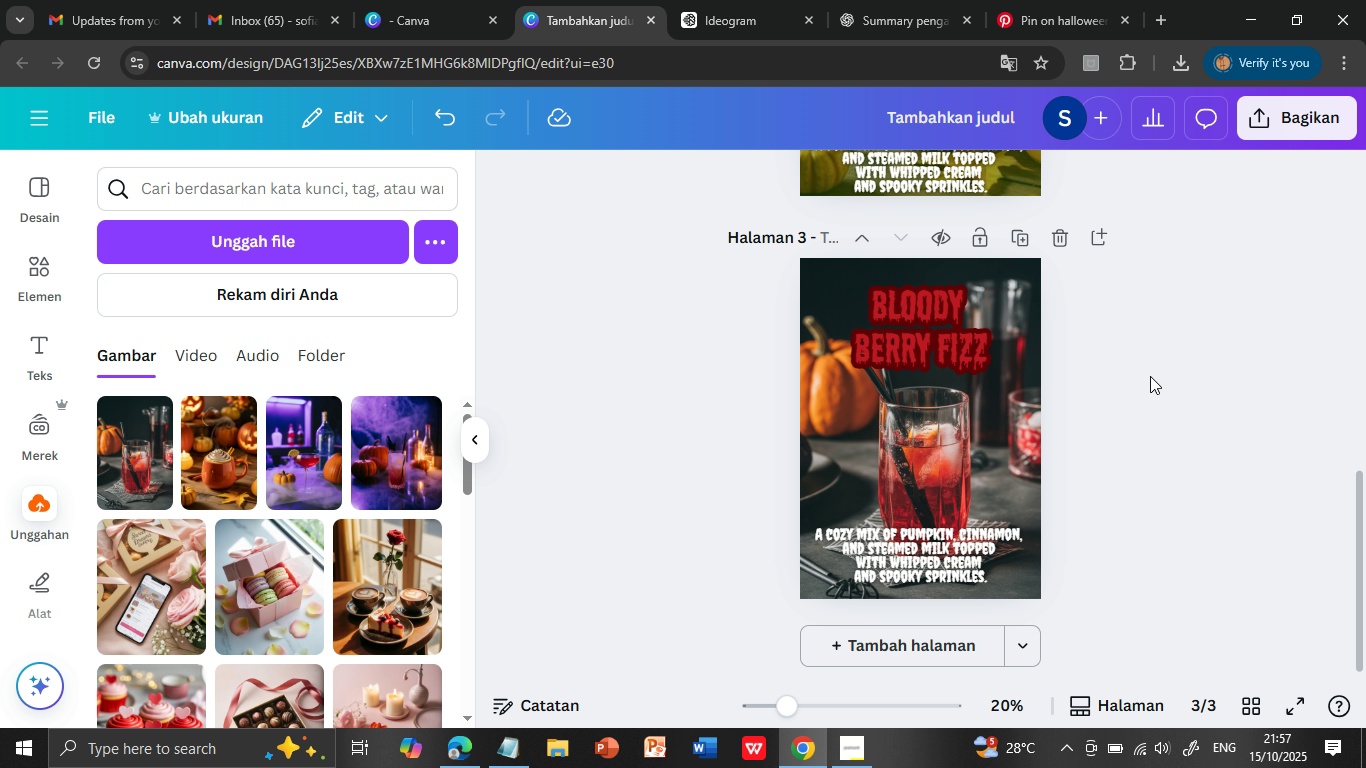 
left_click([508, 749])
 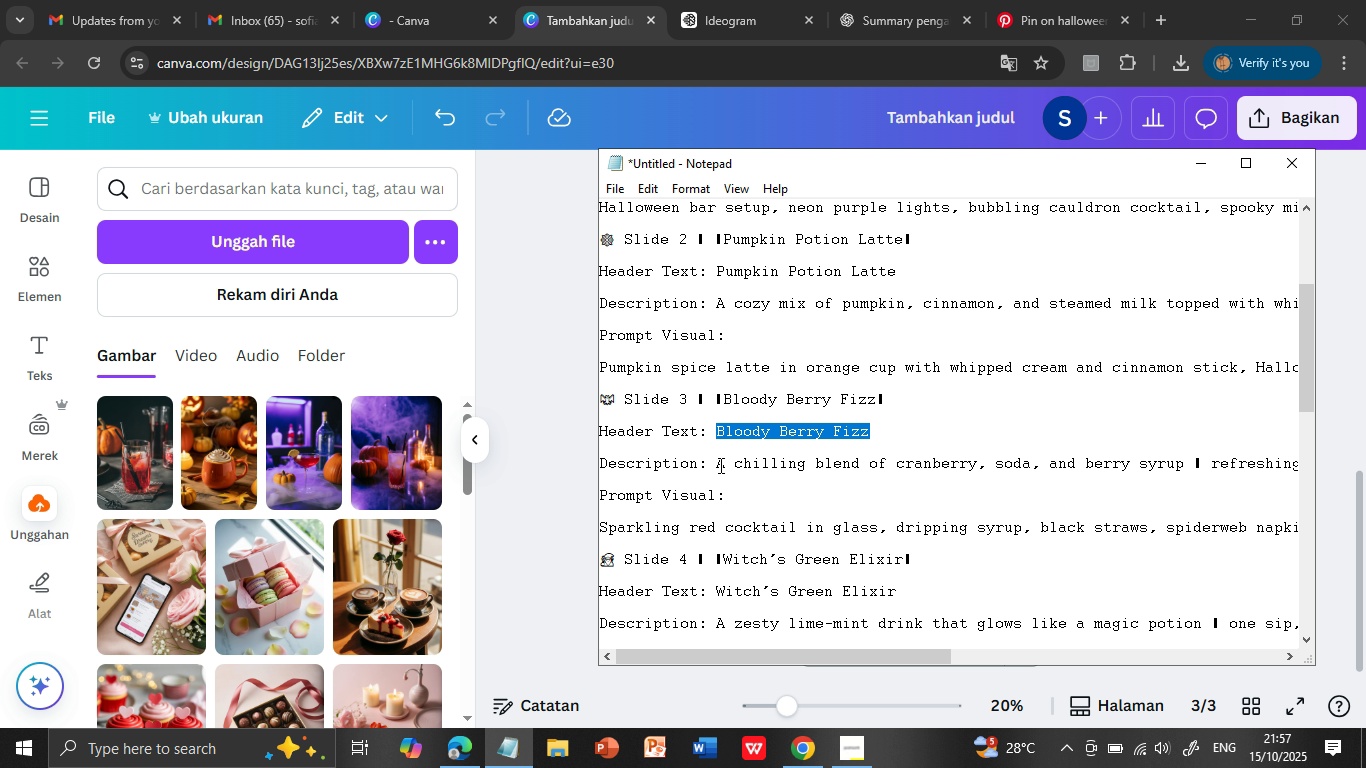 
left_click([717, 464])
 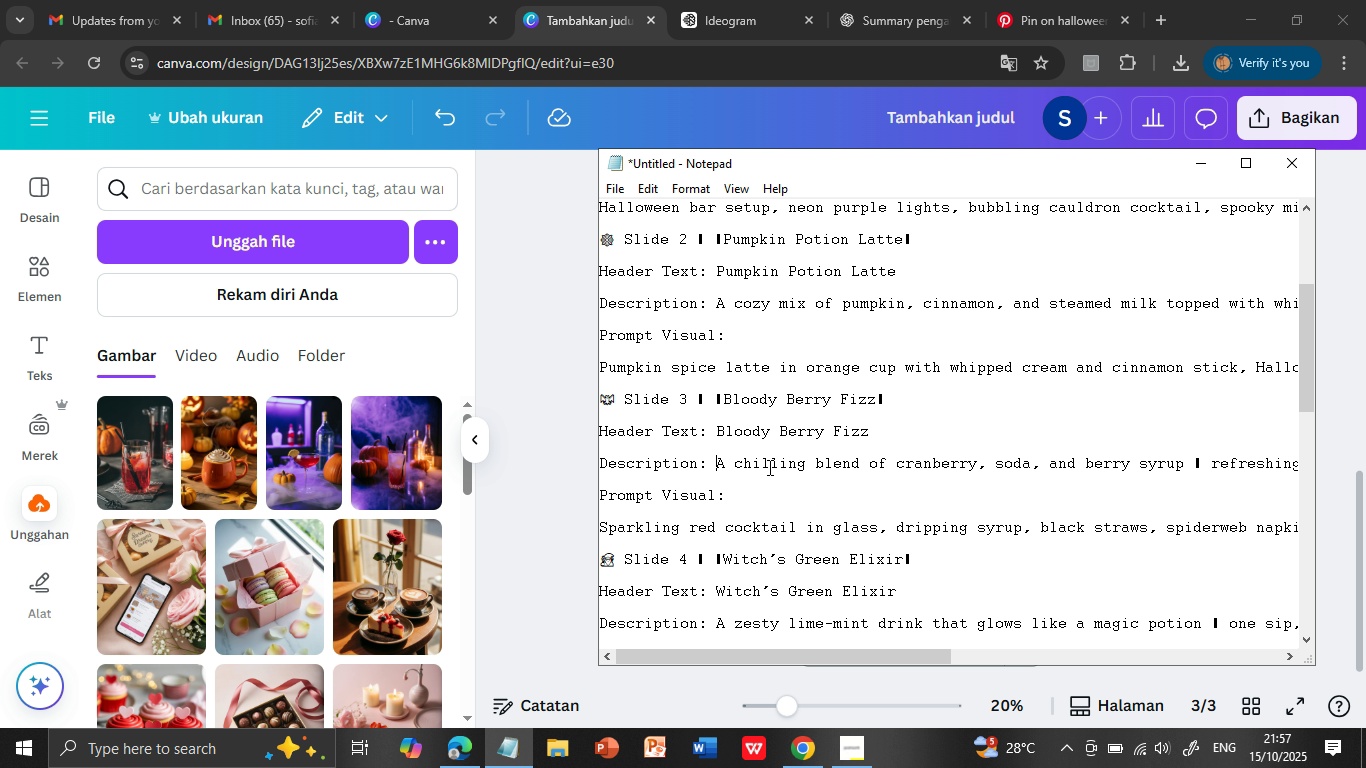 
key(Shift+ArrowDown)
 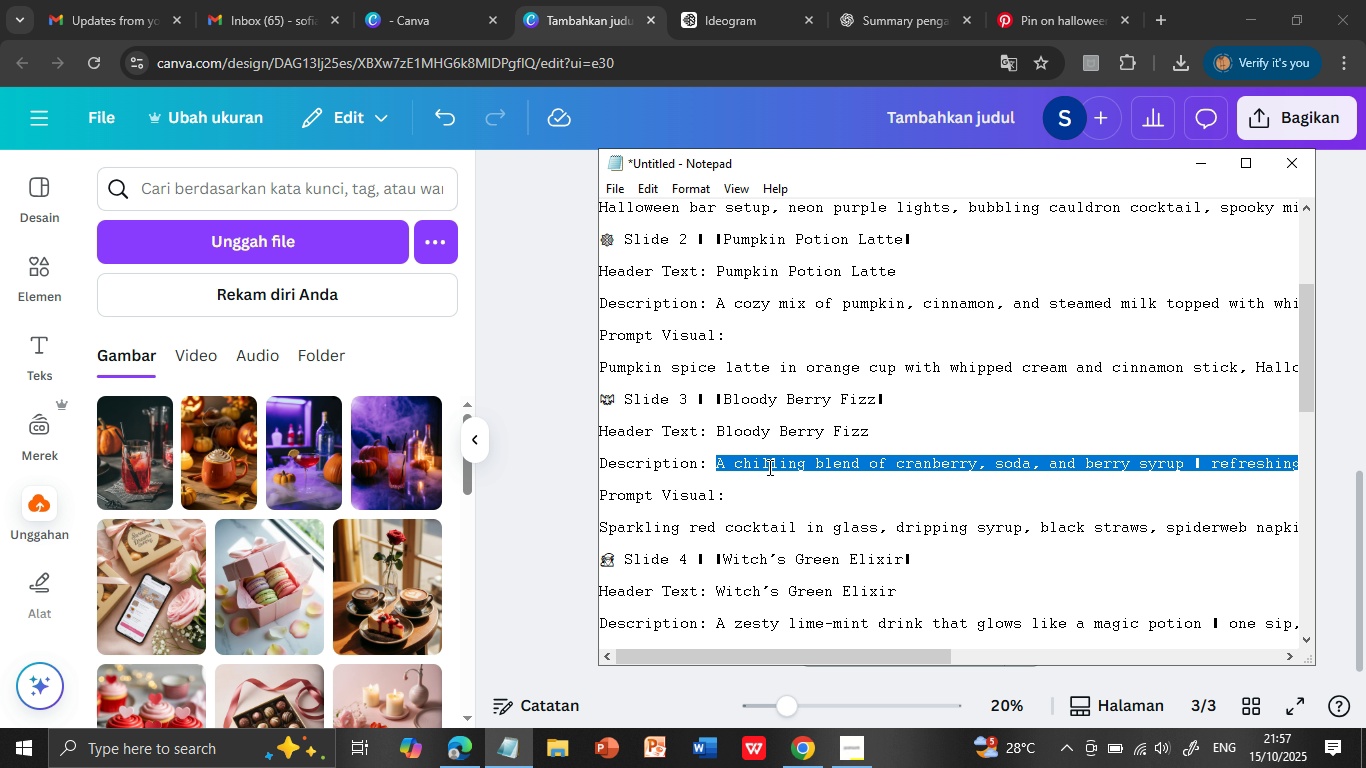 
key(Control+C)
 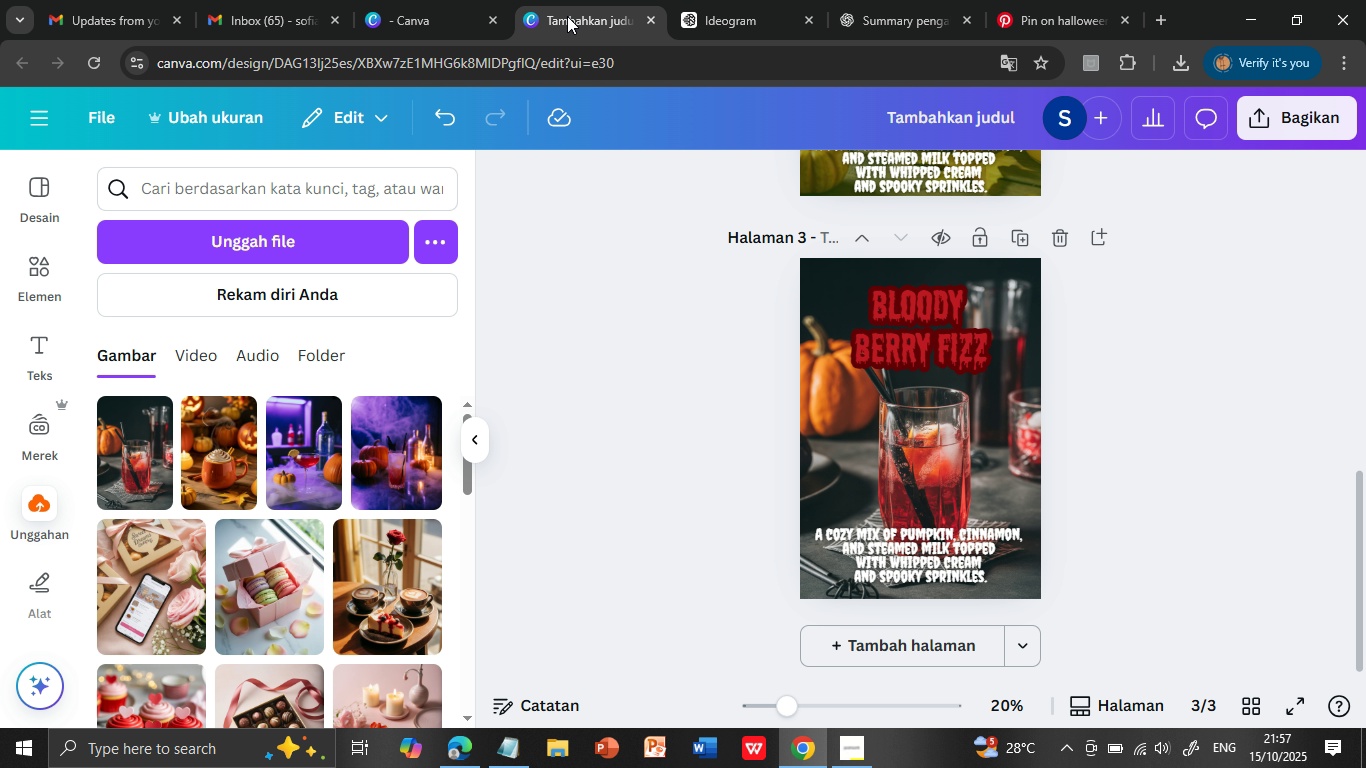 
left_click([562, 12])
 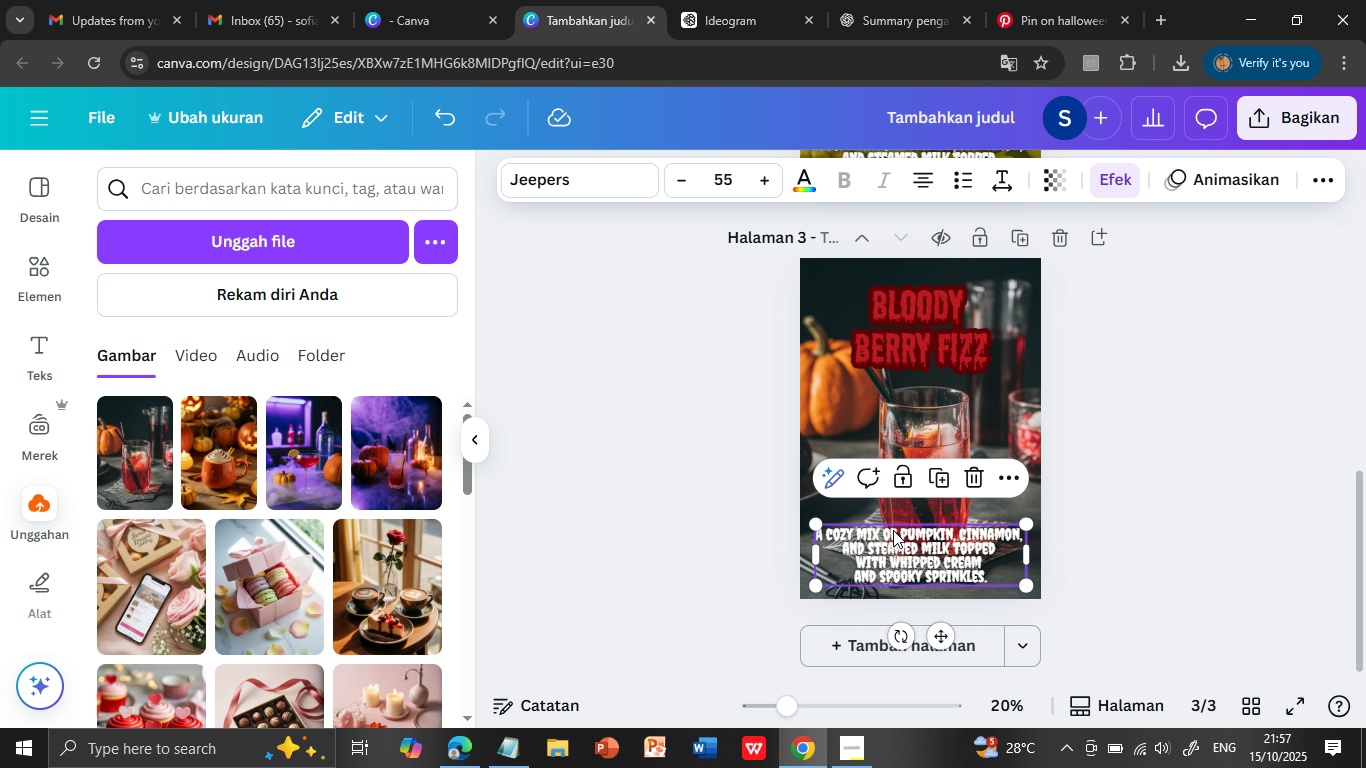 
double_click([893, 530])
 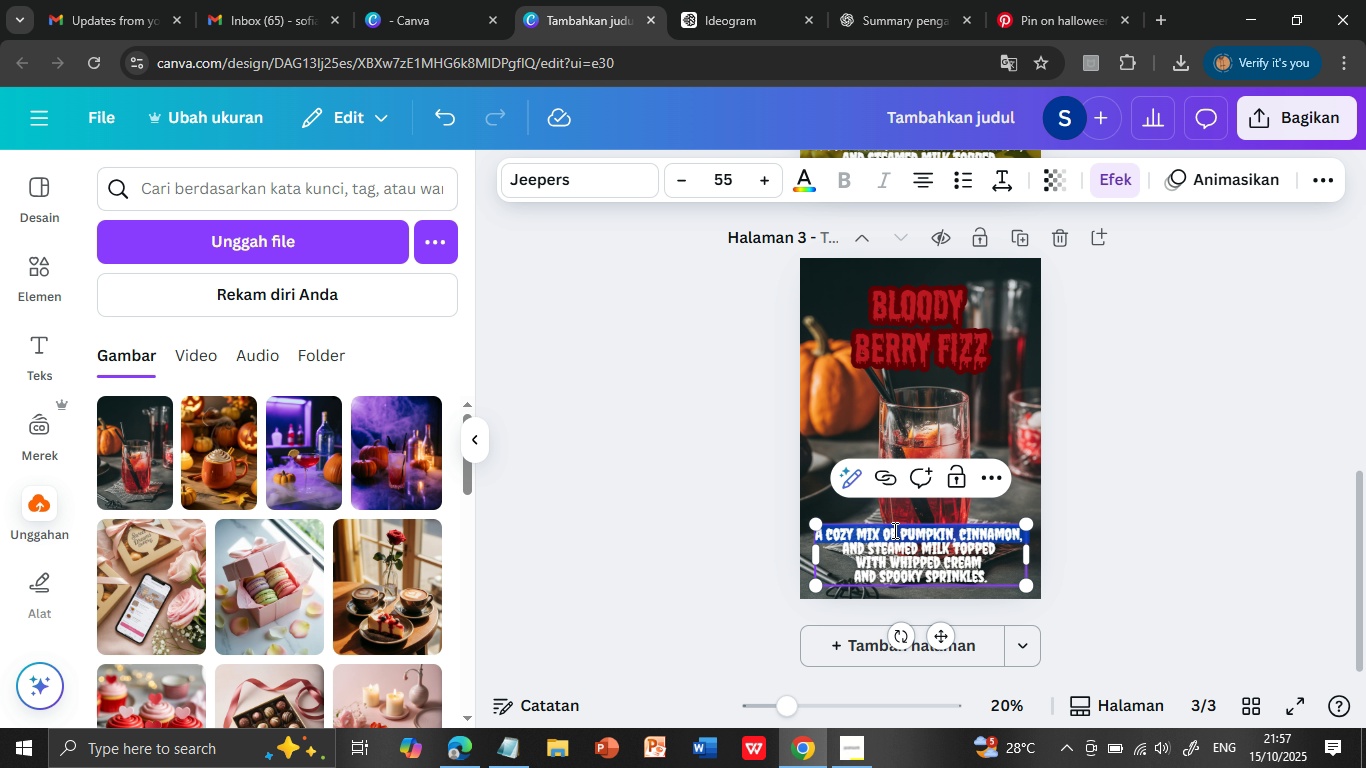 
triple_click([893, 530])
 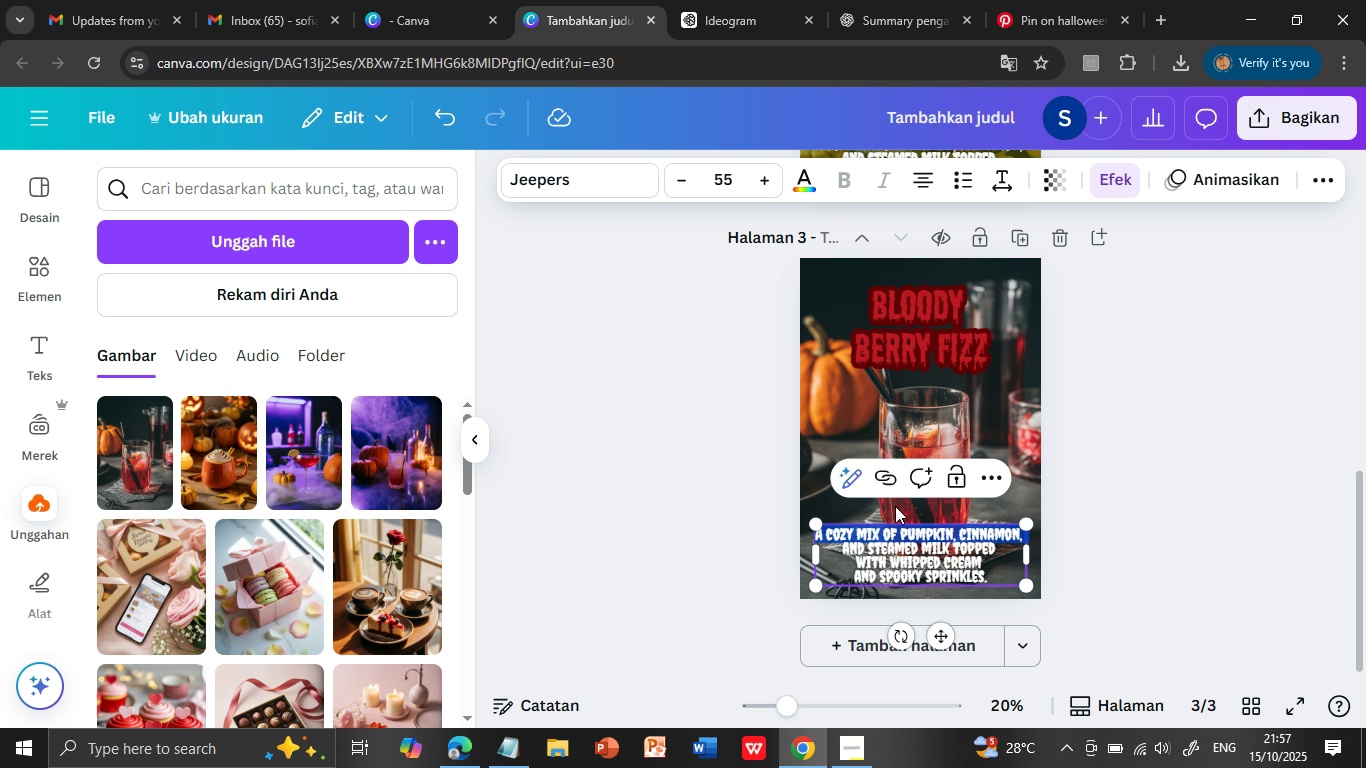 
key(Shift+ArrowDown)
 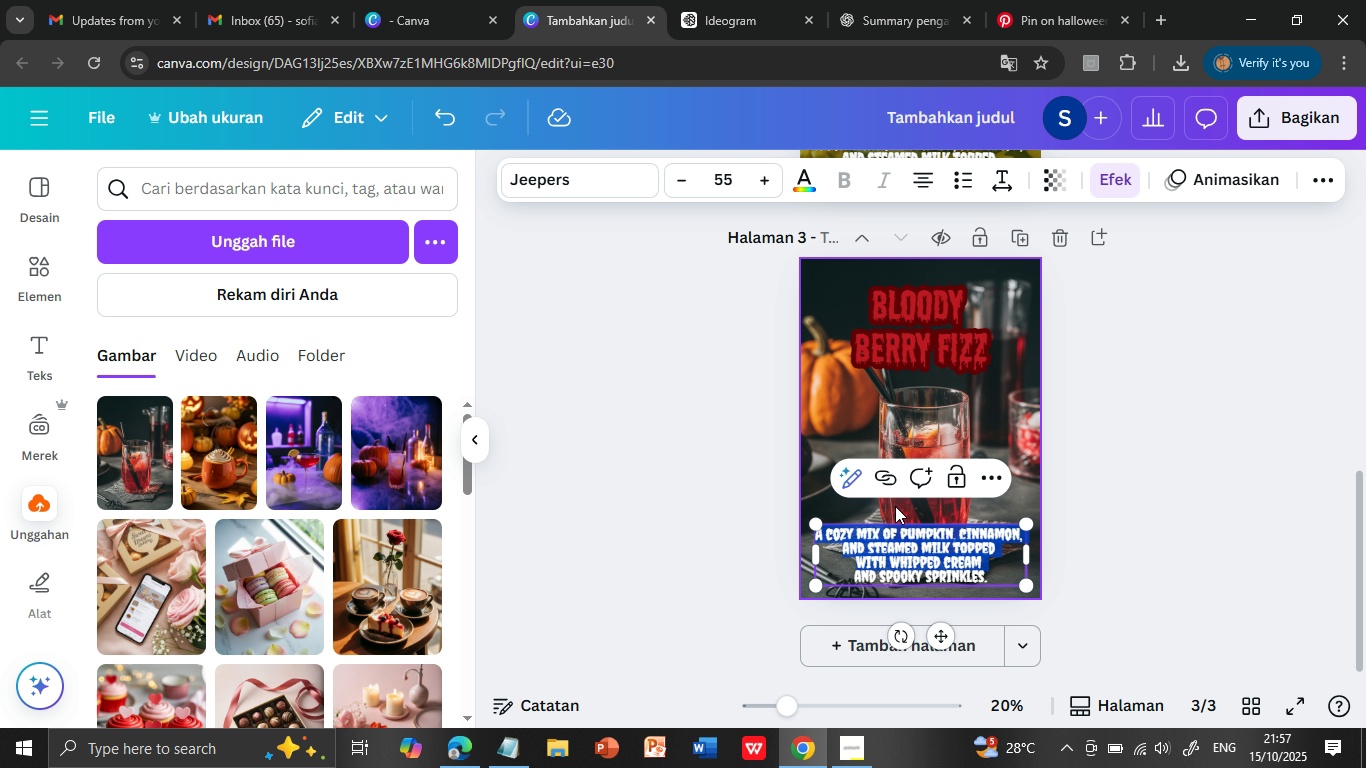 
key(Shift+ArrowDown)
 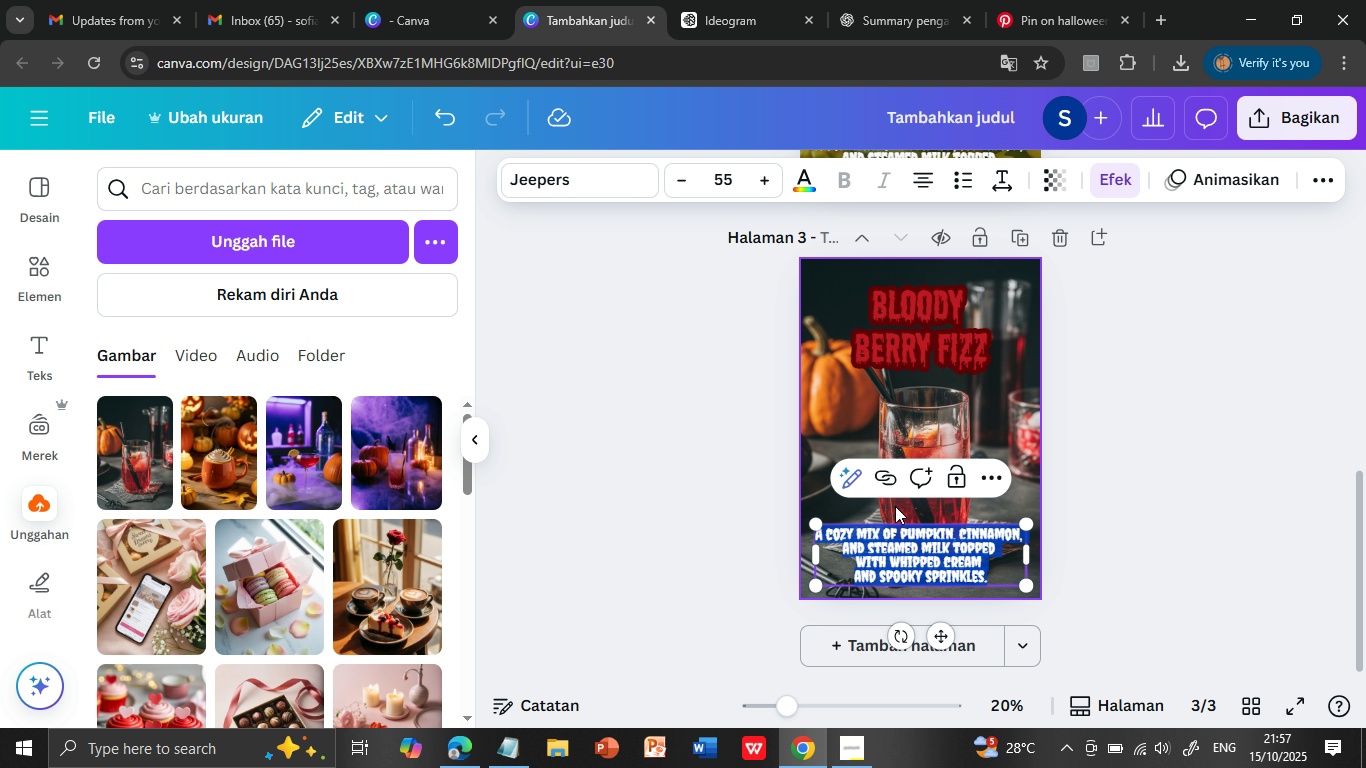 
key(Shift+ArrowDown)
 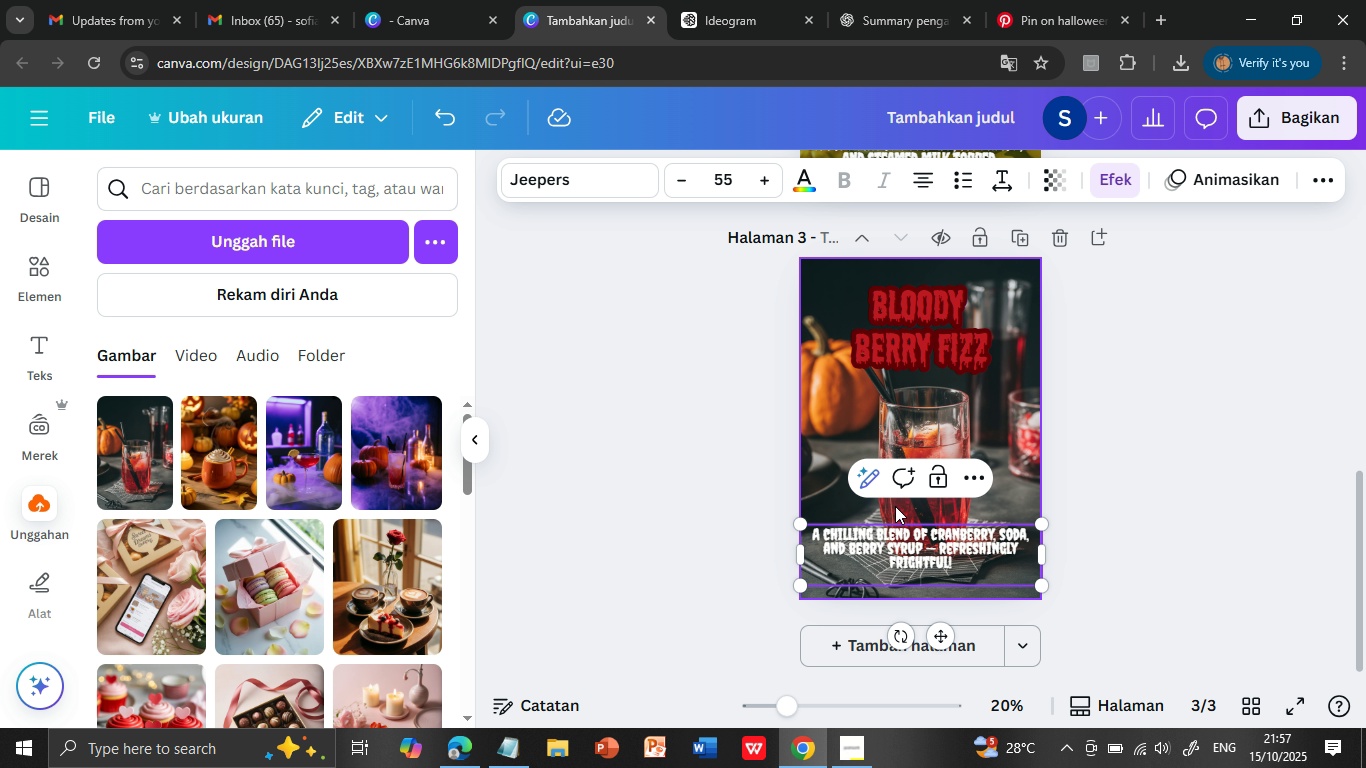 
key(Control+V)
 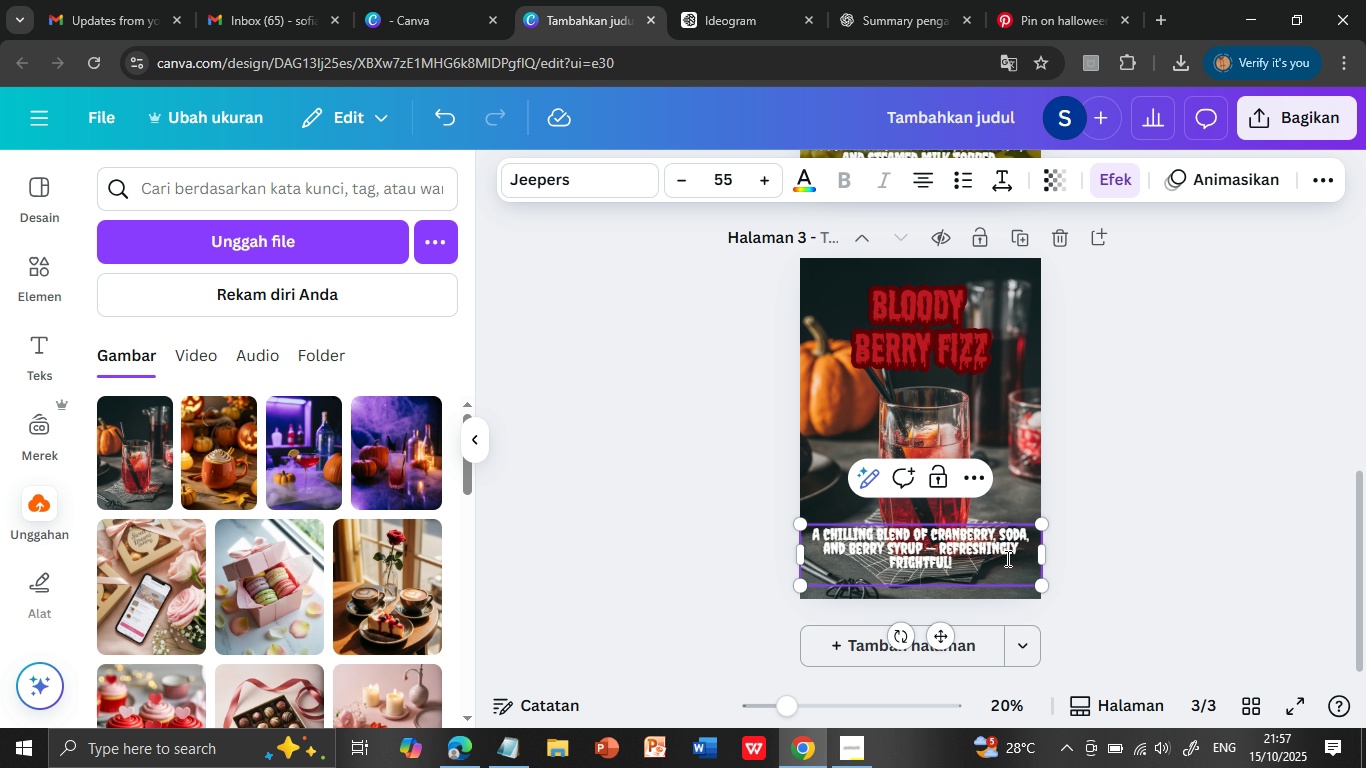 
left_click([1000, 533])
 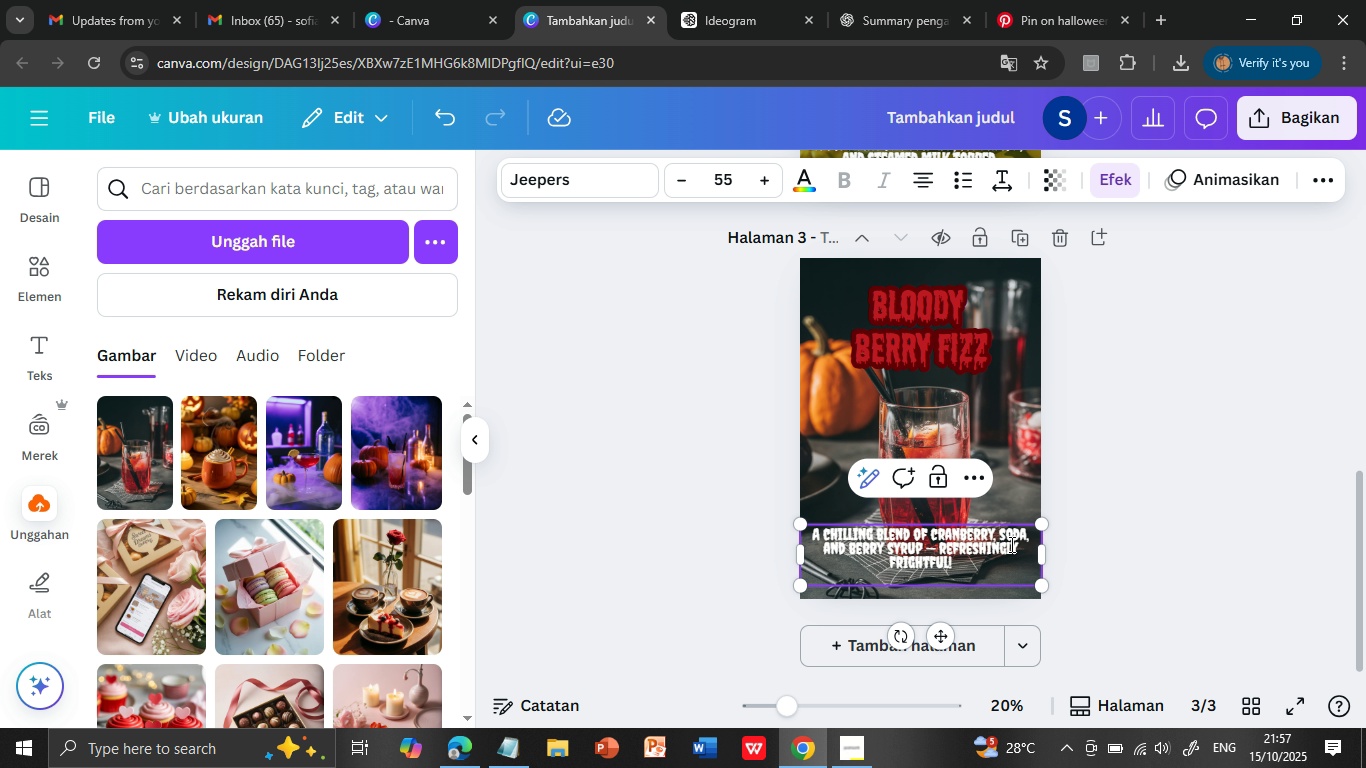 
key(Enter)
 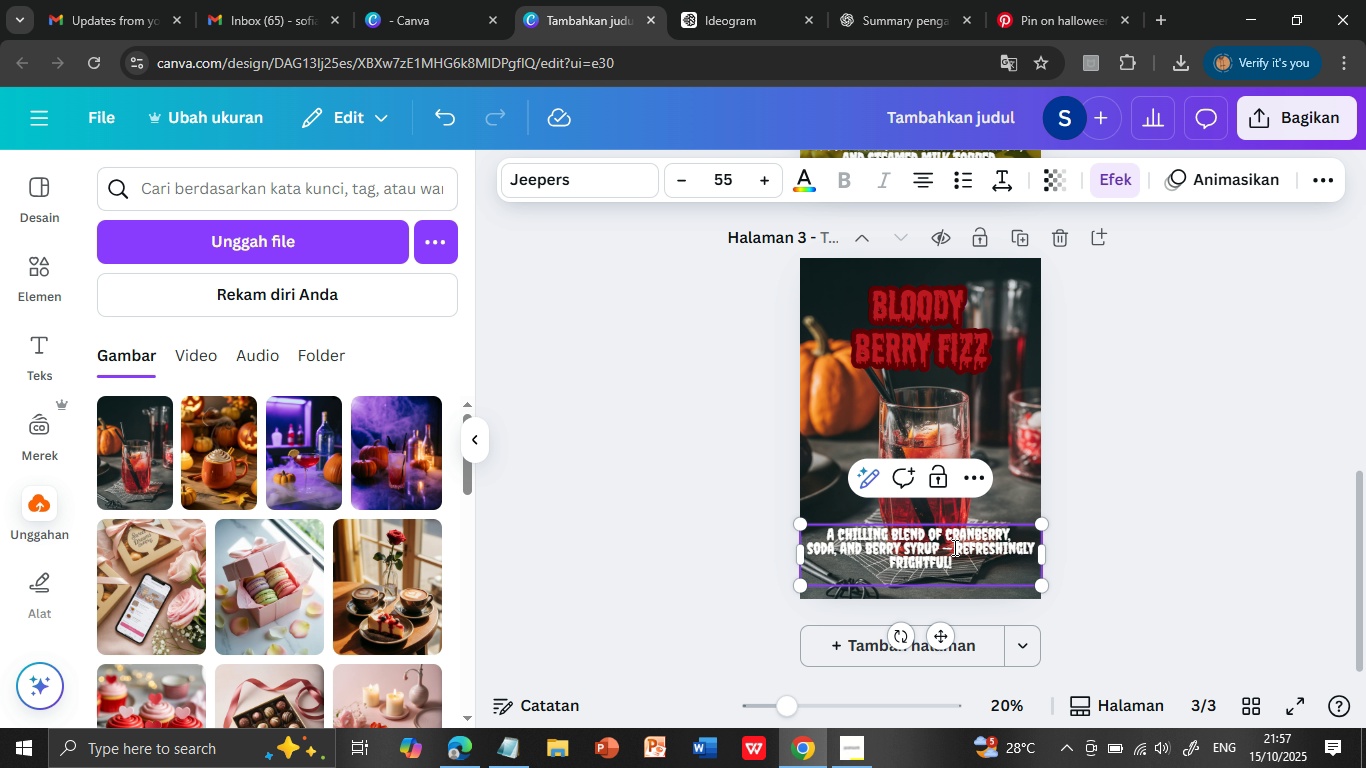 
left_click([953, 547])
 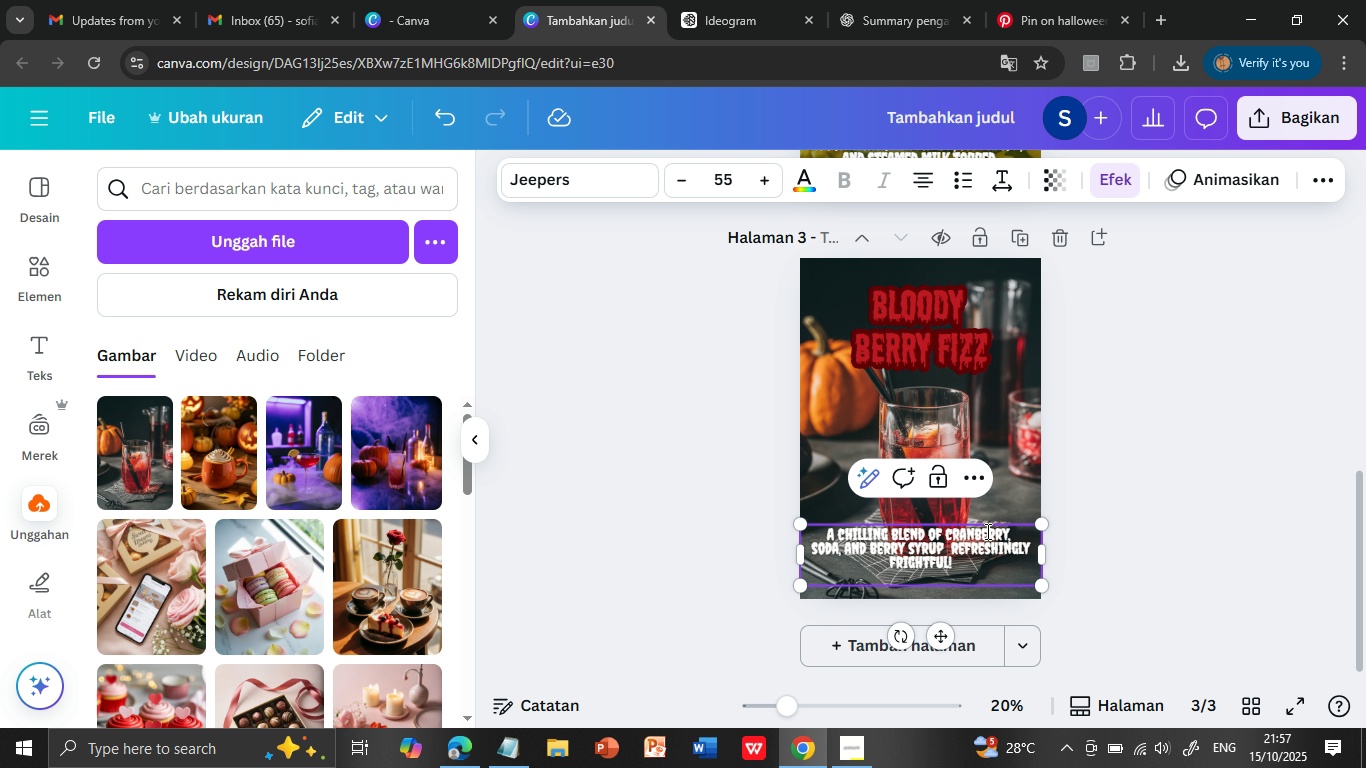 
key(Backspace)
 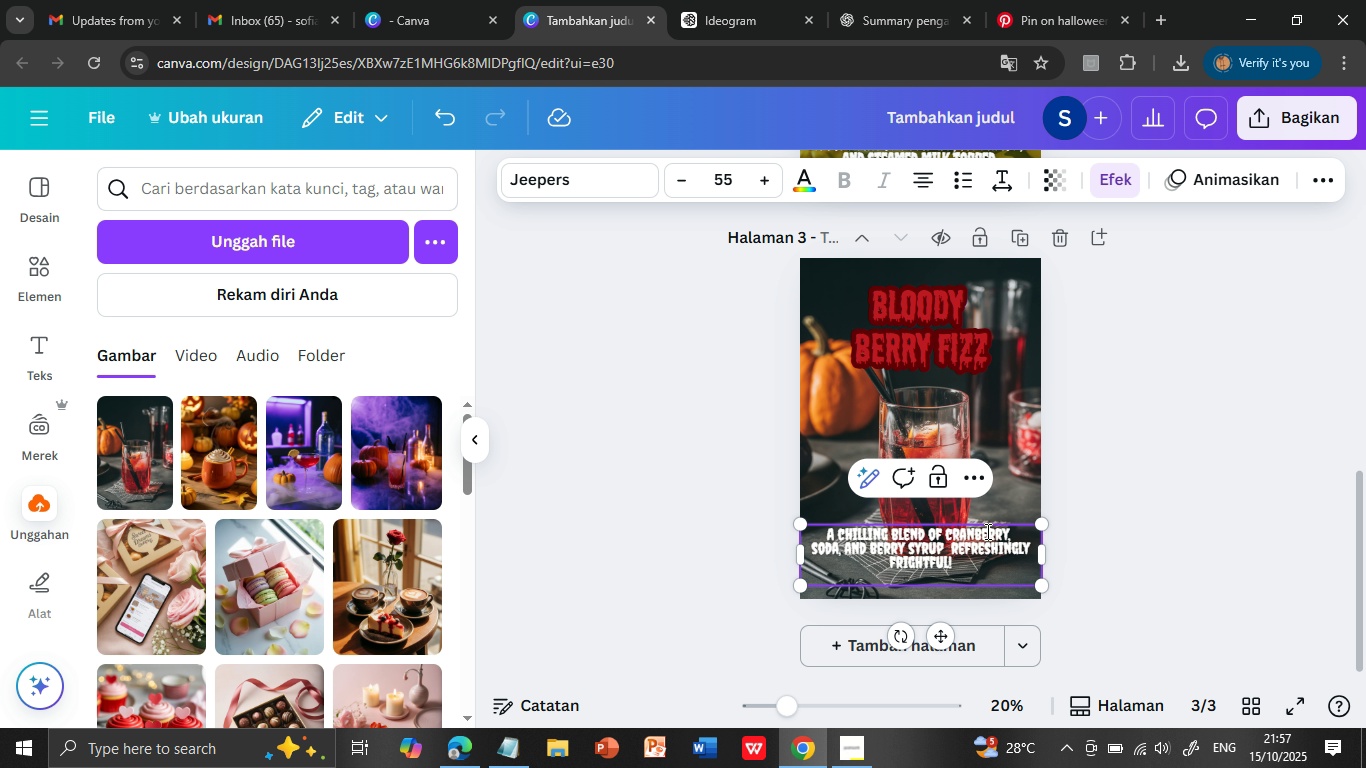 
key(Enter)
 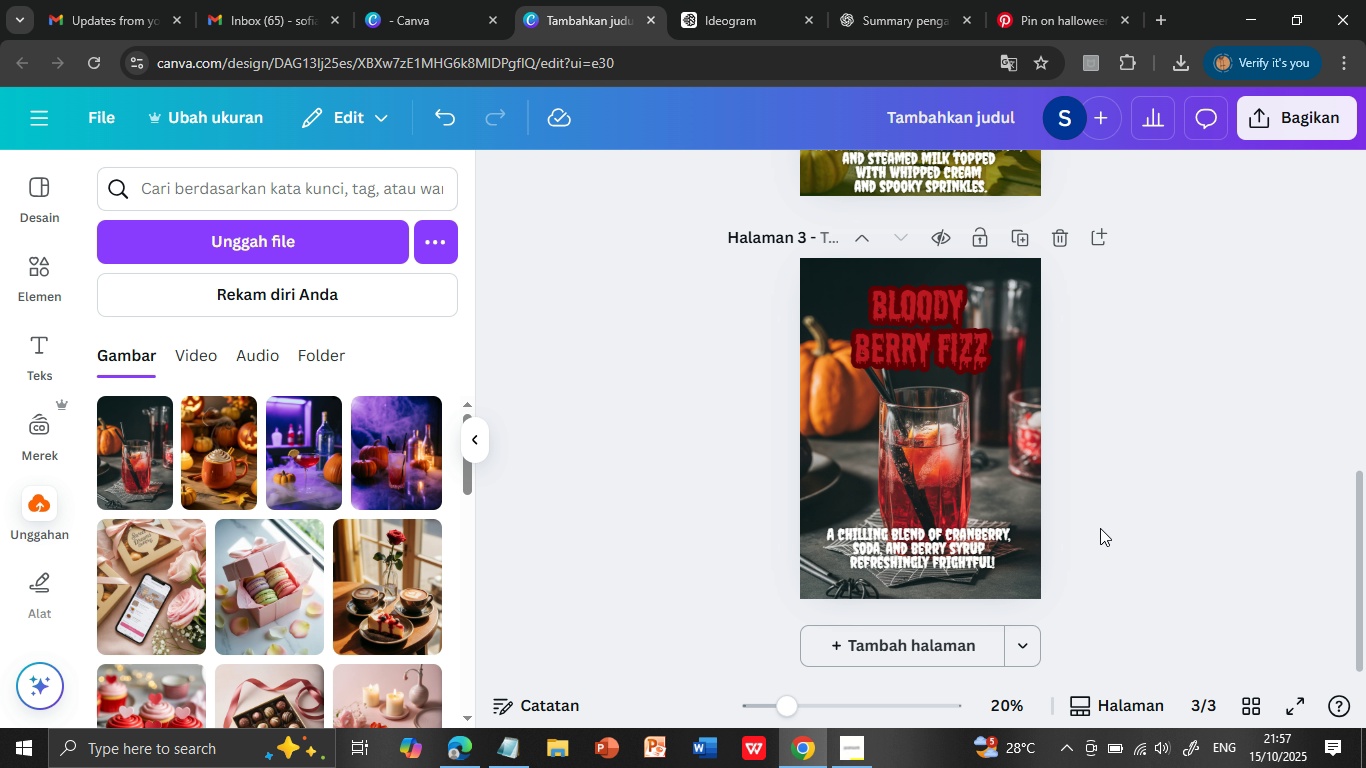 
left_click([1100, 528])
 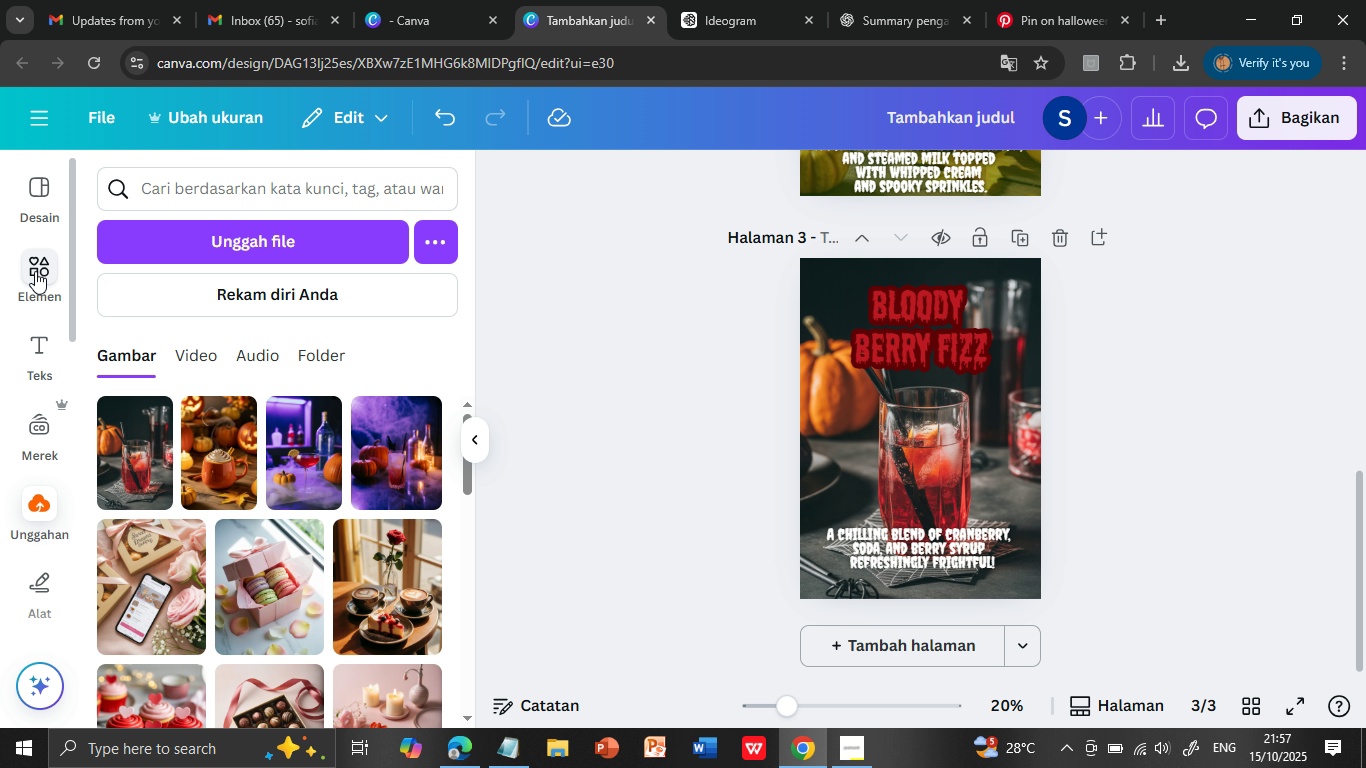 
left_click([35, 271])
 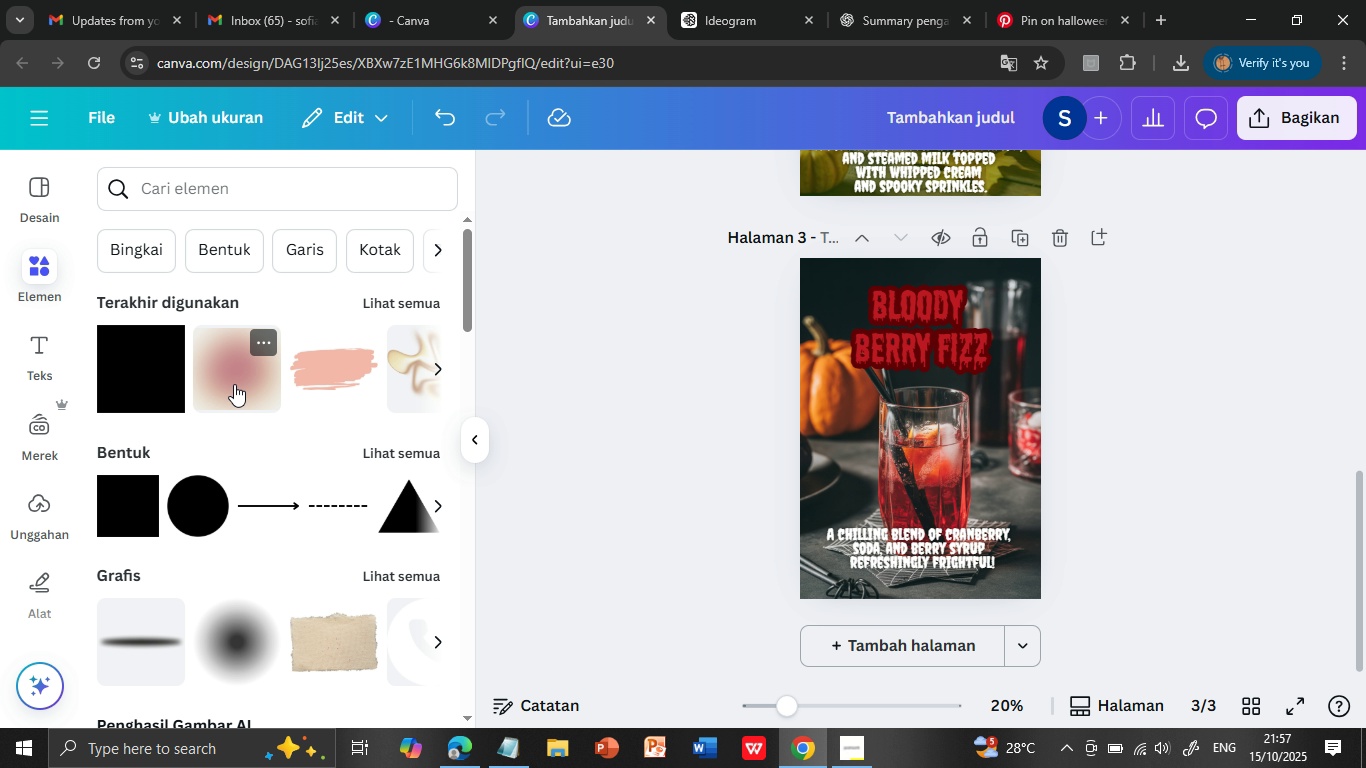 
left_click([150, 381])
 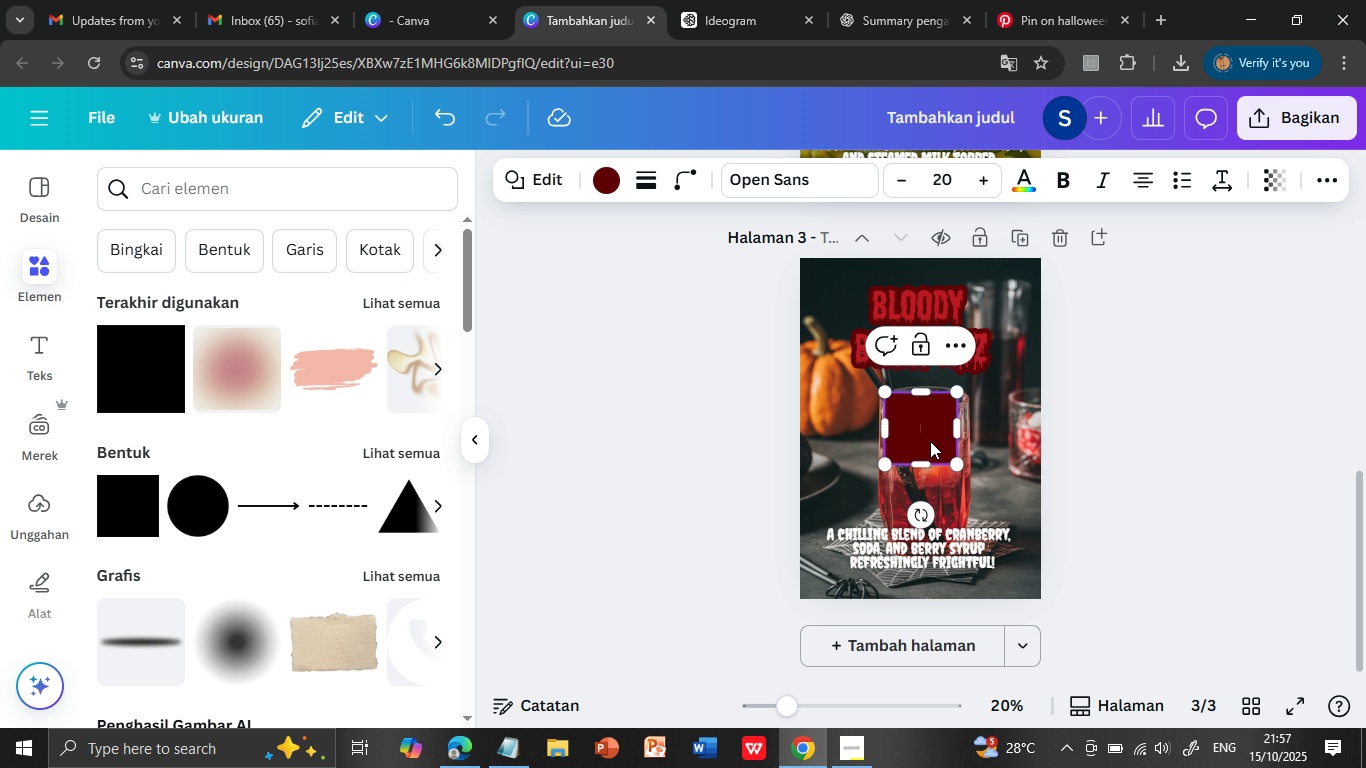 
left_click_drag(start_coordinate=[930, 441], to_coordinate=[845, 577])
 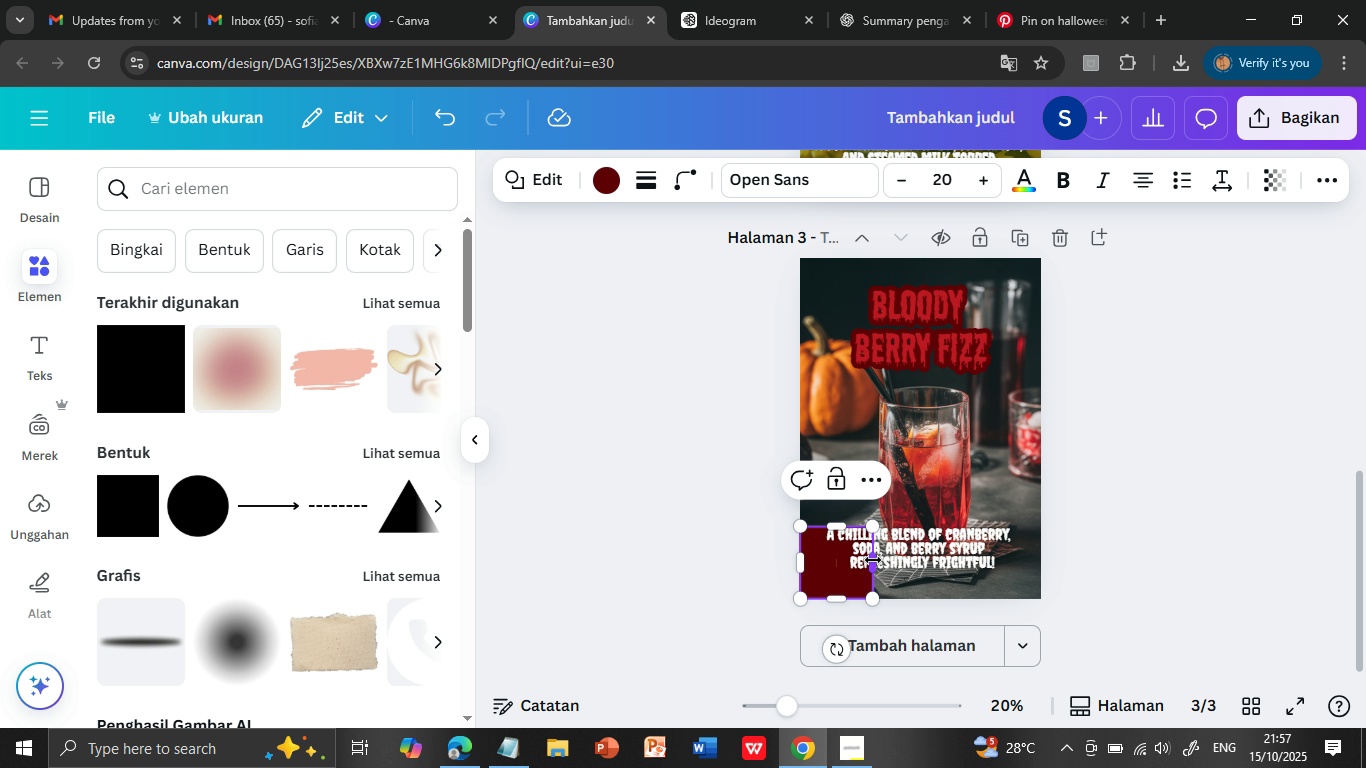 
left_click_drag(start_coordinate=[873, 560], to_coordinate=[1036, 557])
 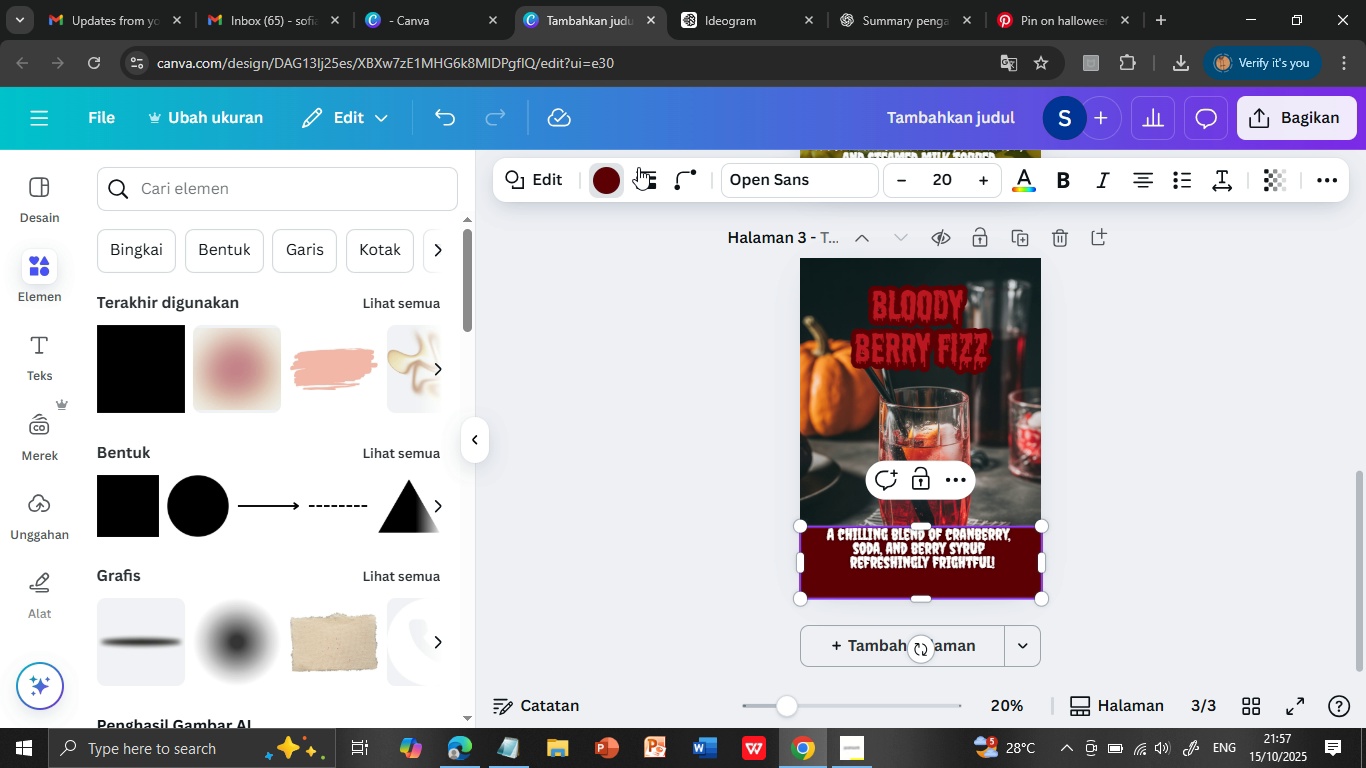 
left_click([605, 174])
 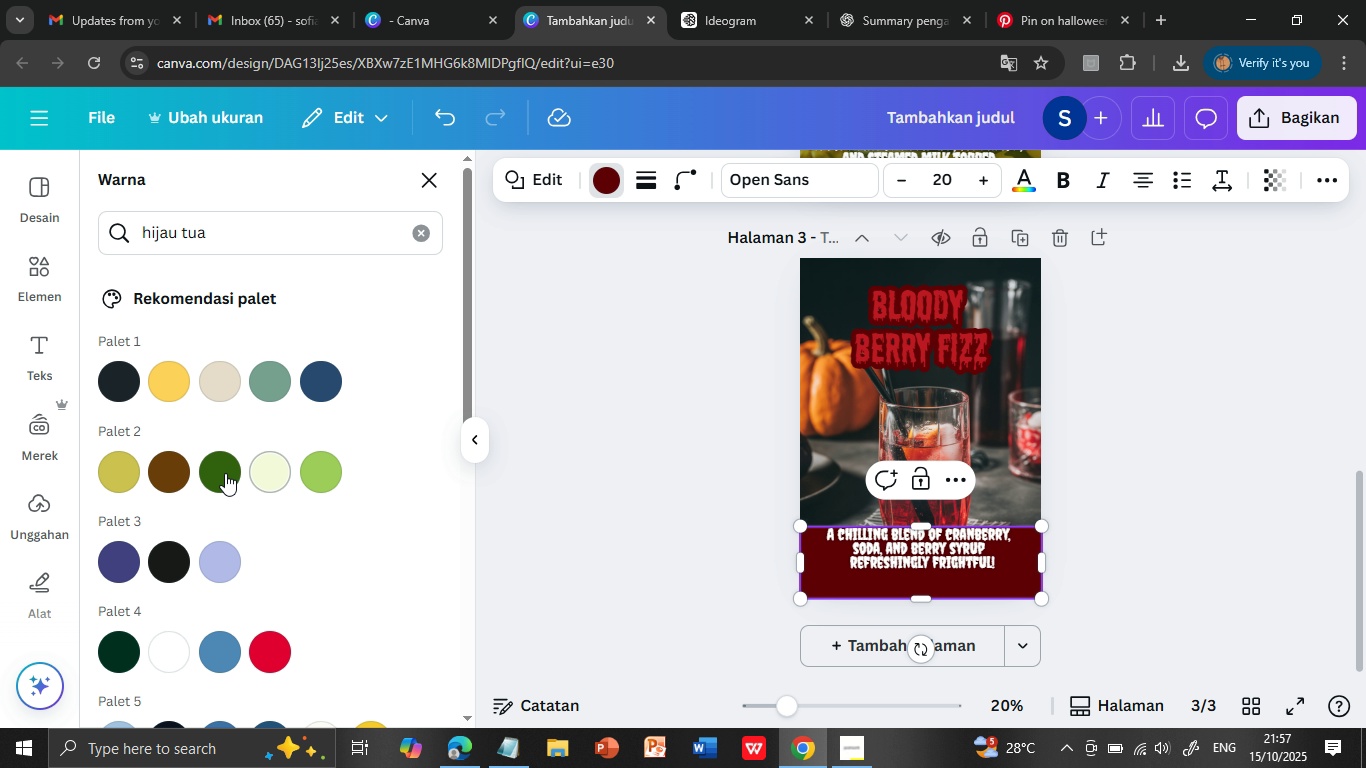 
mouse_move([622, 201])
 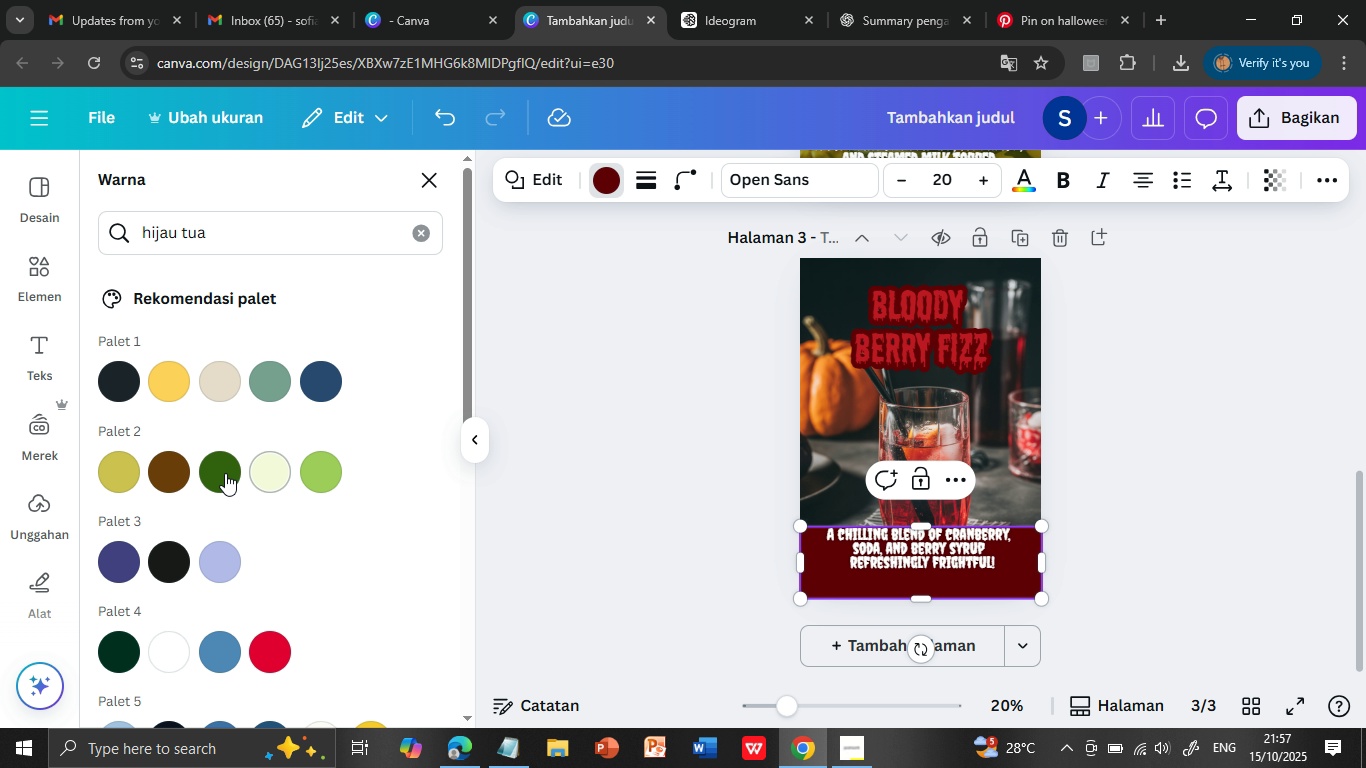 
left_click([220, 467])
 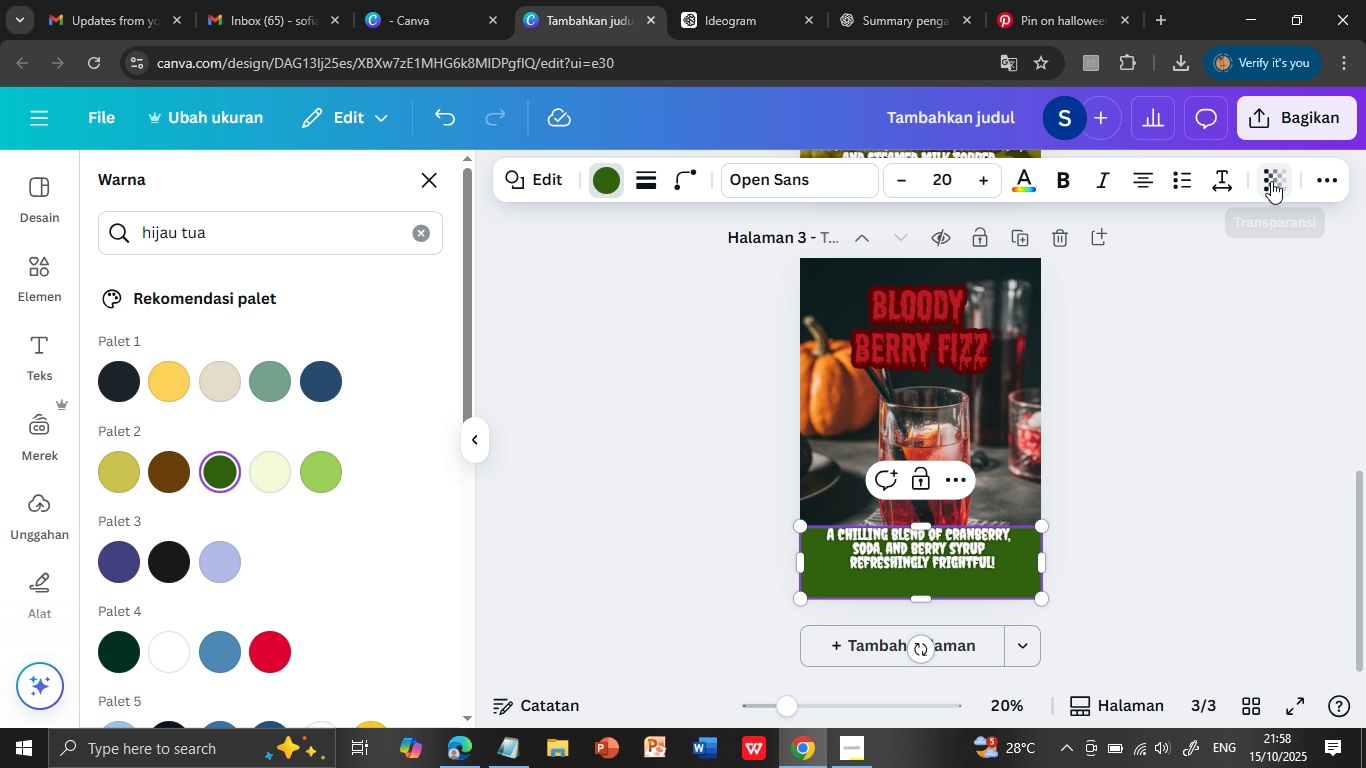 
left_click([1271, 181])
 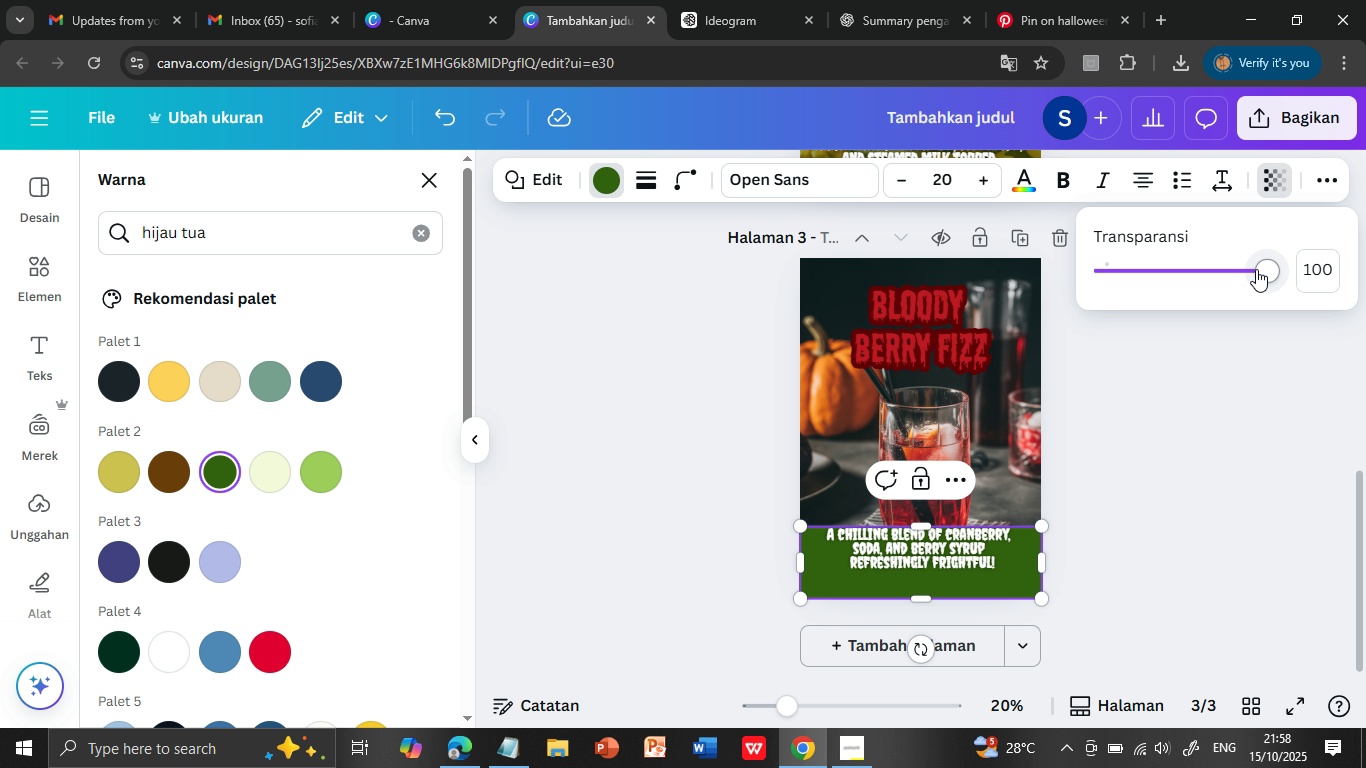 
left_click_drag(start_coordinate=[1257, 269], to_coordinate=[1186, 267])
 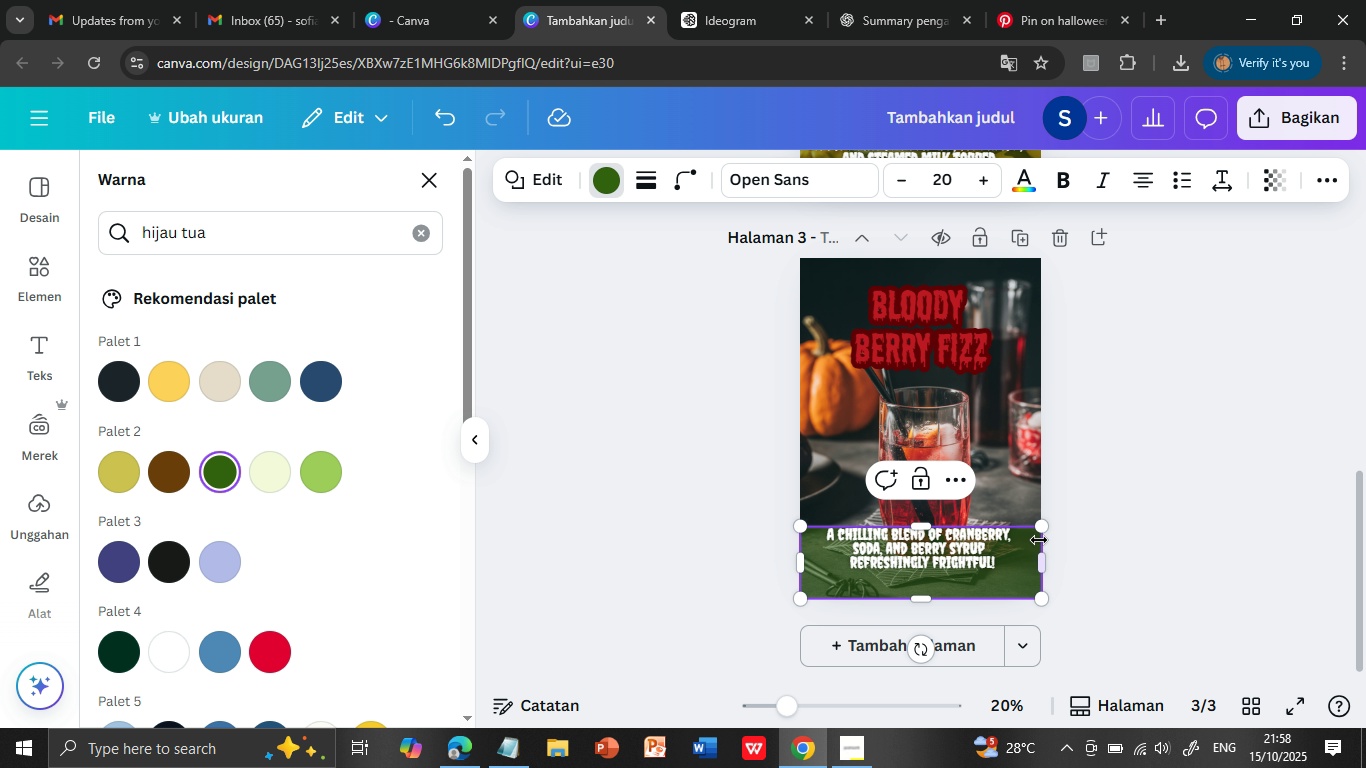 
left_click([1195, 461])
 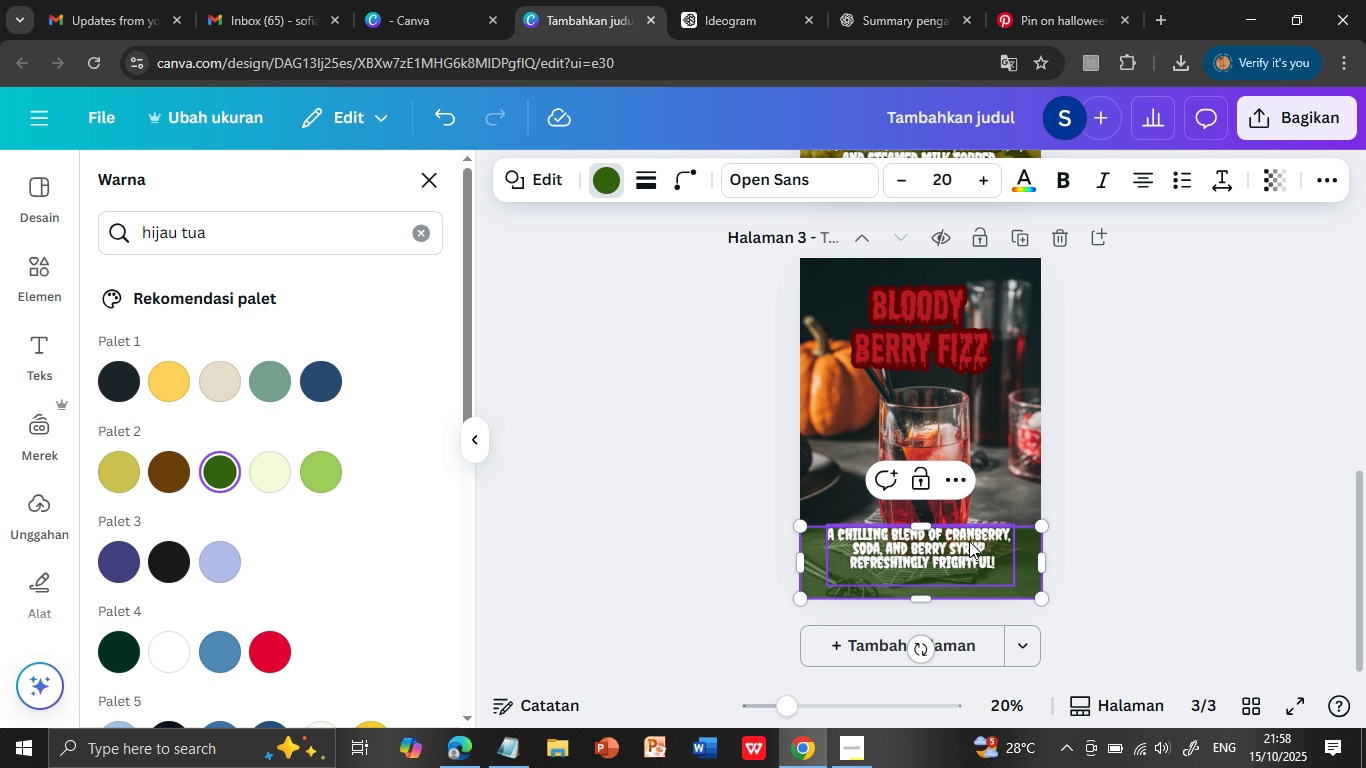 
left_click_drag(start_coordinate=[970, 540], to_coordinate=[967, 550])
 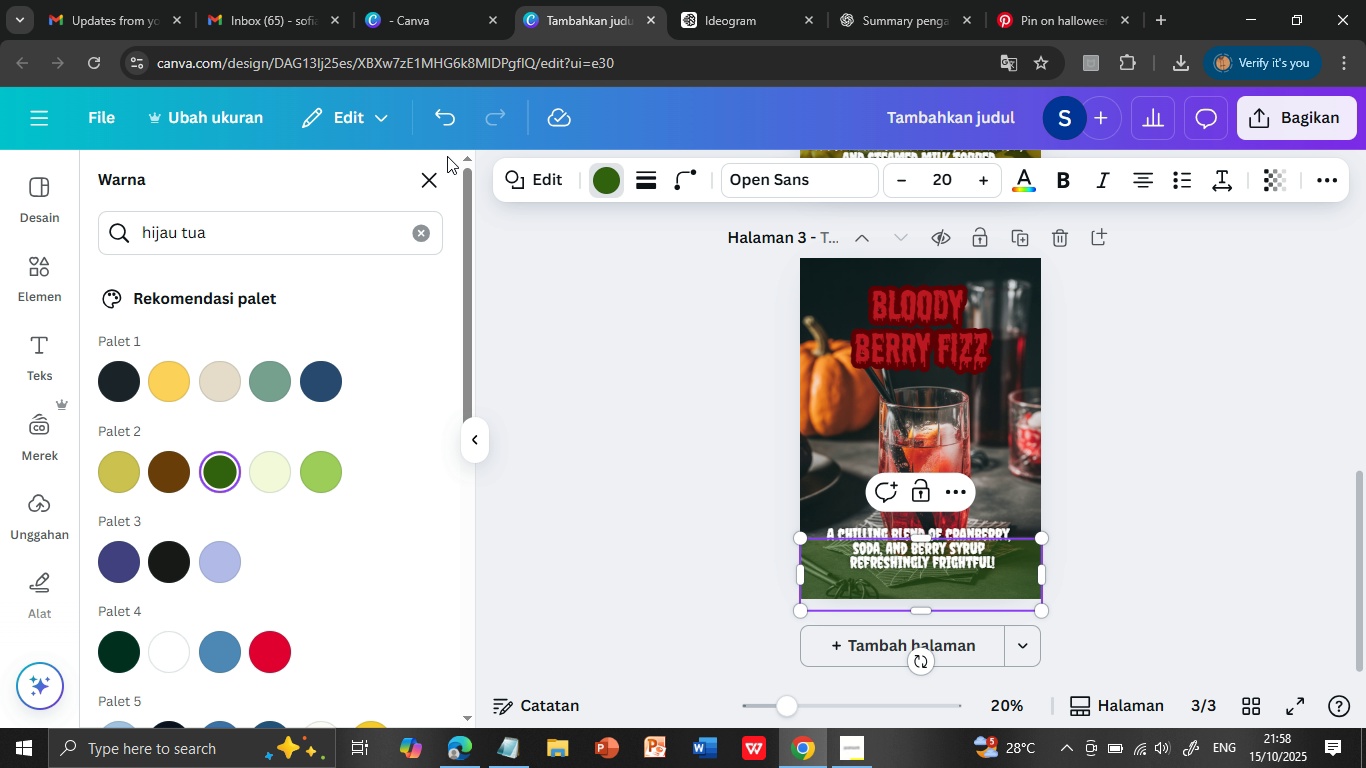 
left_click([445, 123])
 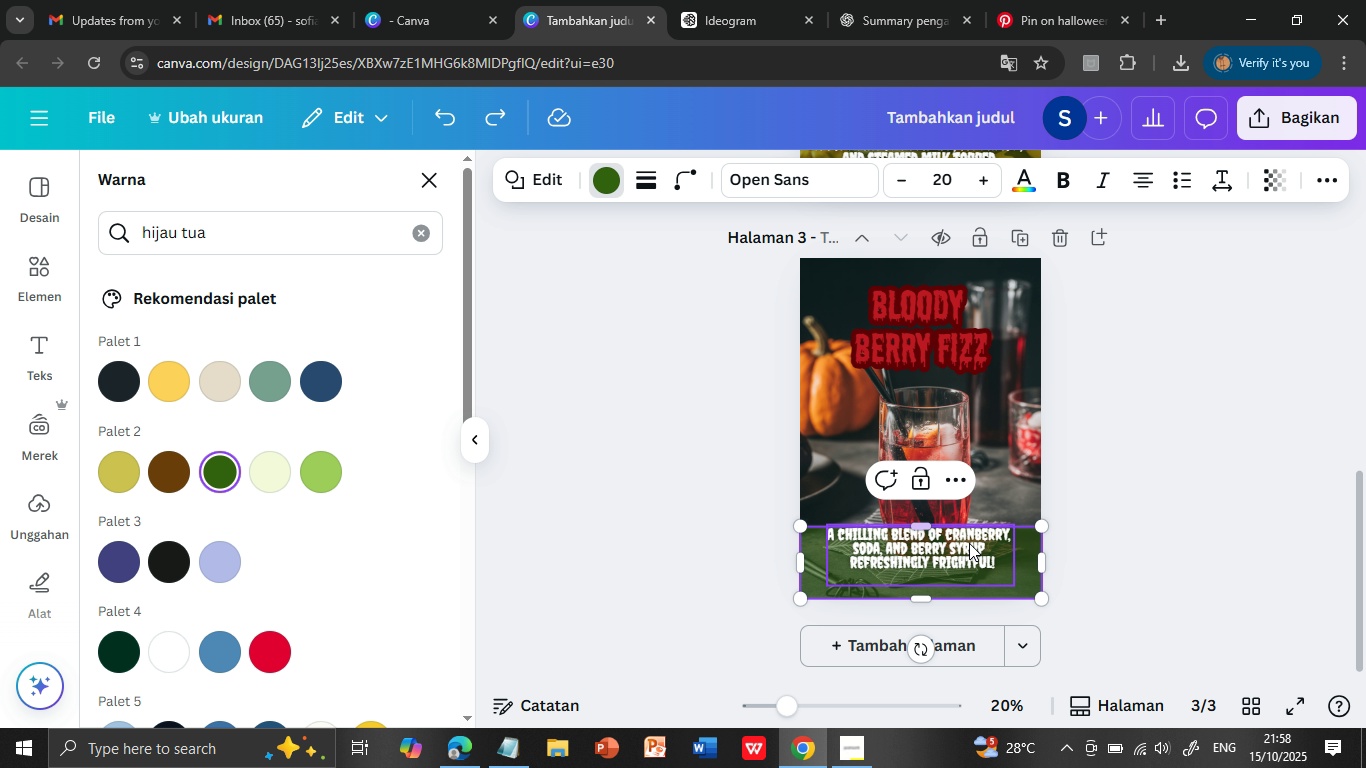 
left_click([969, 543])
 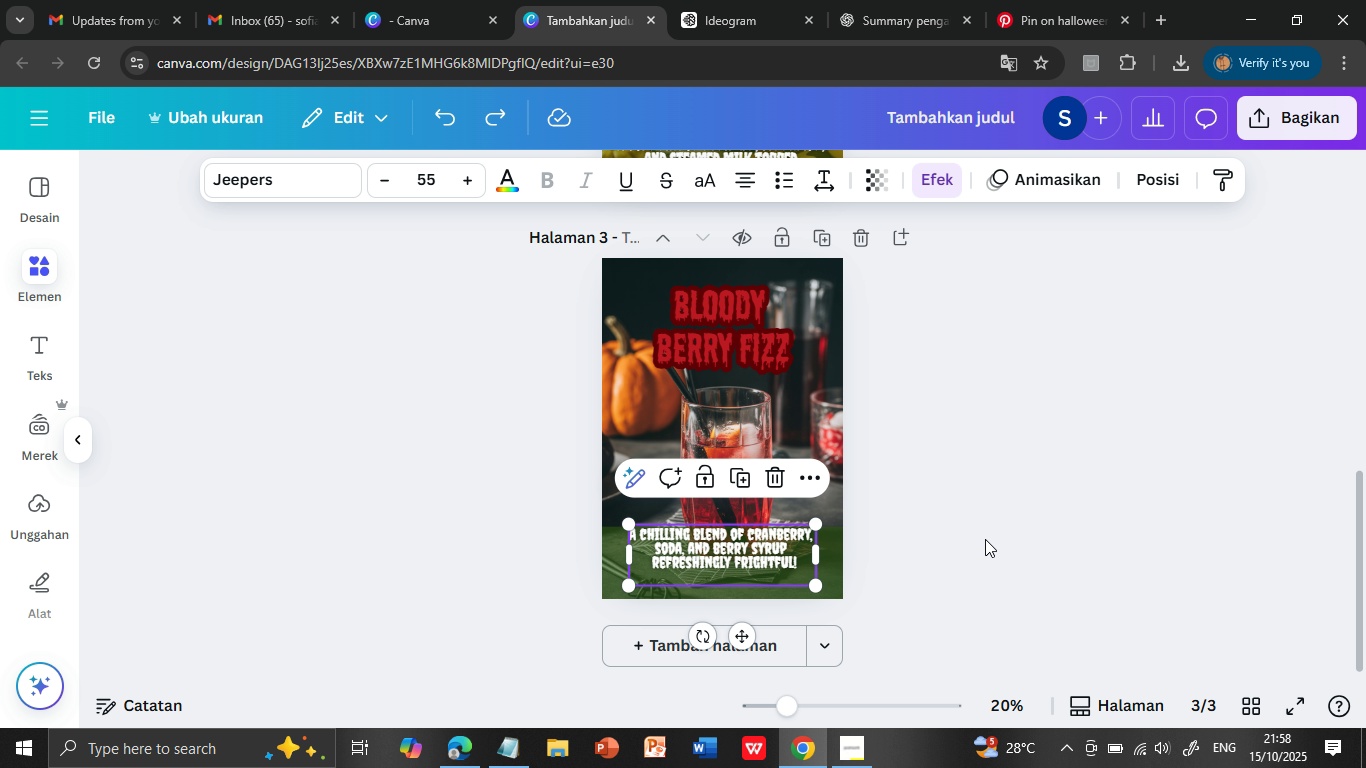 
left_click([969, 543])
 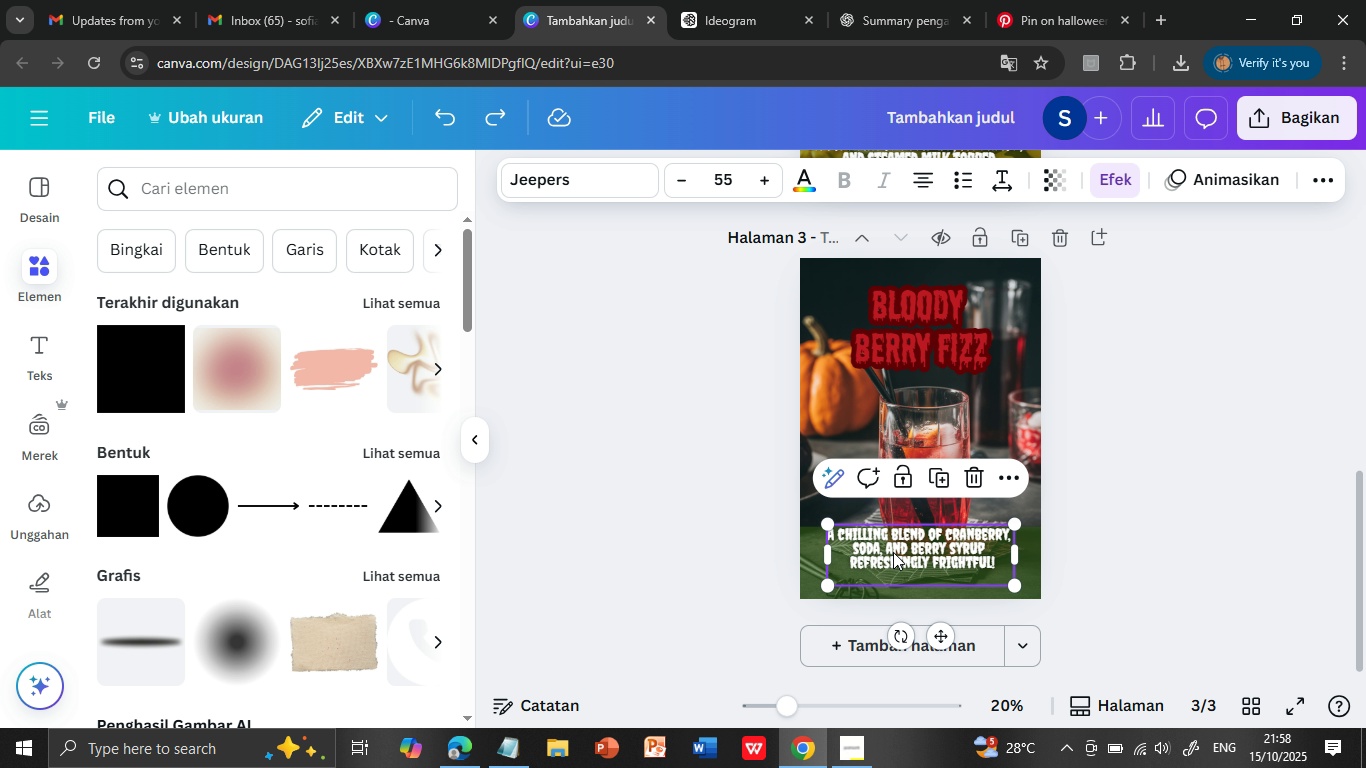 
left_click_drag(start_coordinate=[893, 552], to_coordinate=[892, 568])
 